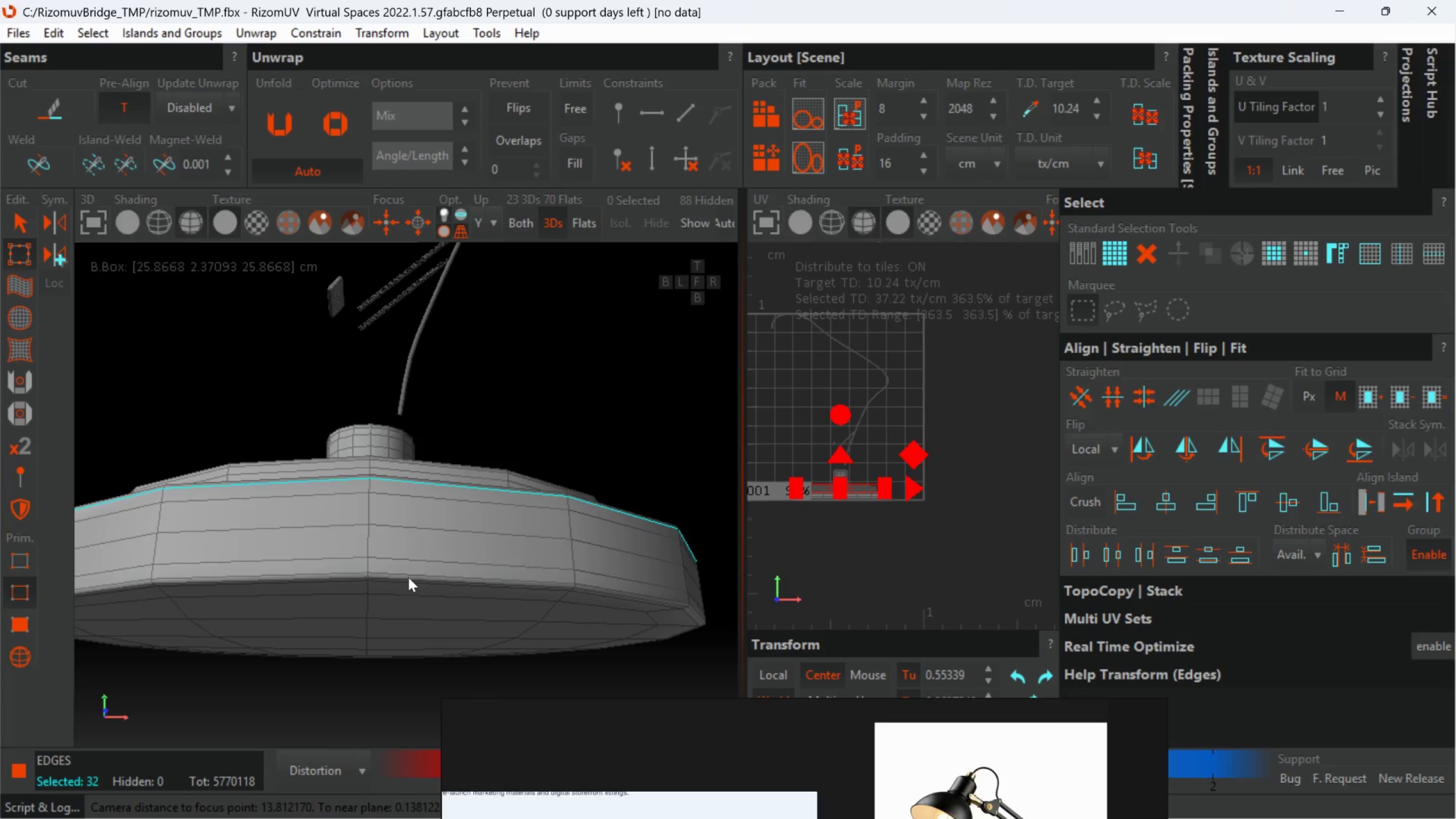 
scroll: coordinate [453, 564], scroll_direction: up, amount: 2.0
 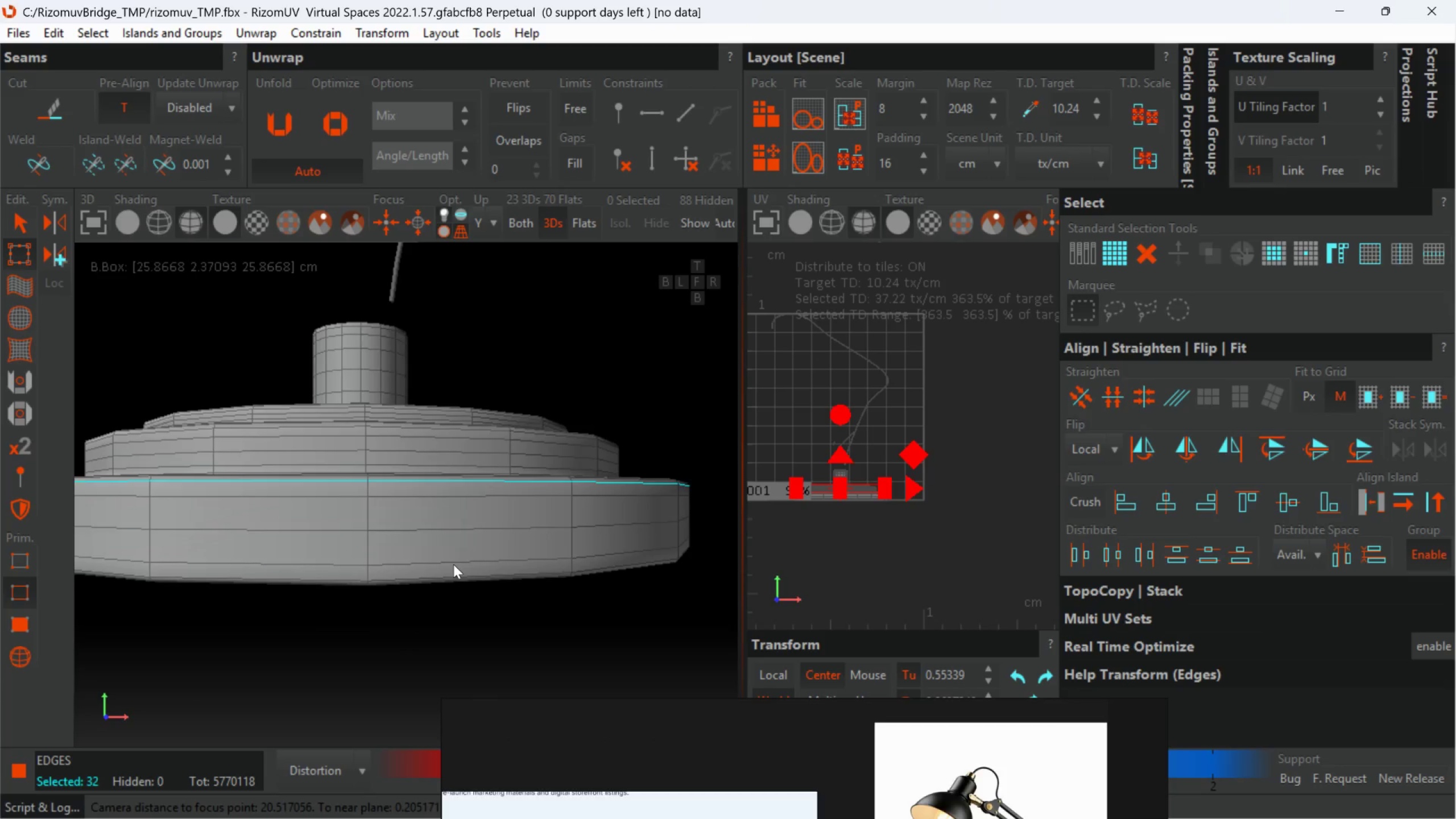 
hold_key(key=ControlLeft, duration=1.5)
 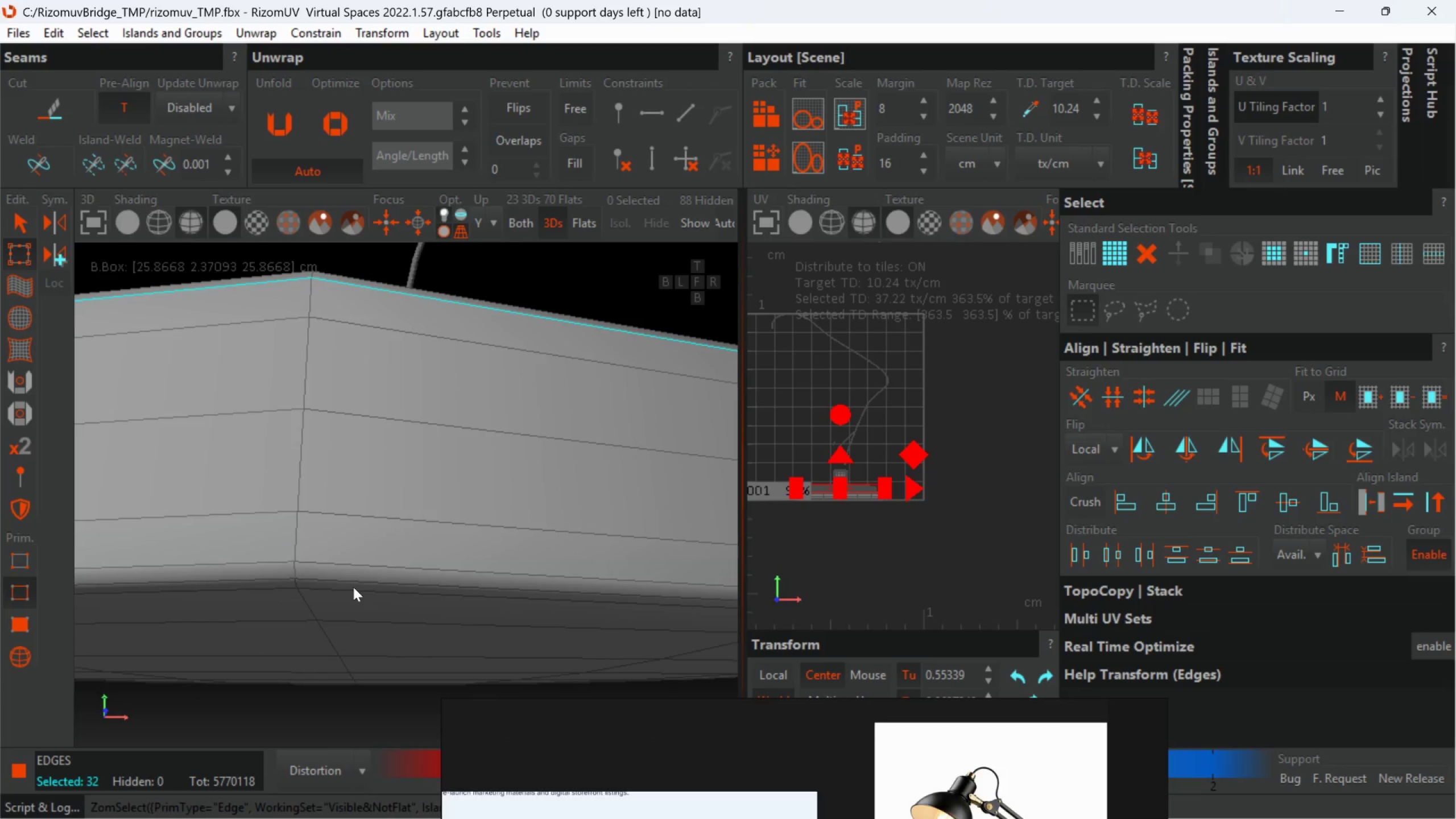 
scroll: coordinate [369, 571], scroll_direction: up, amount: 3.0
 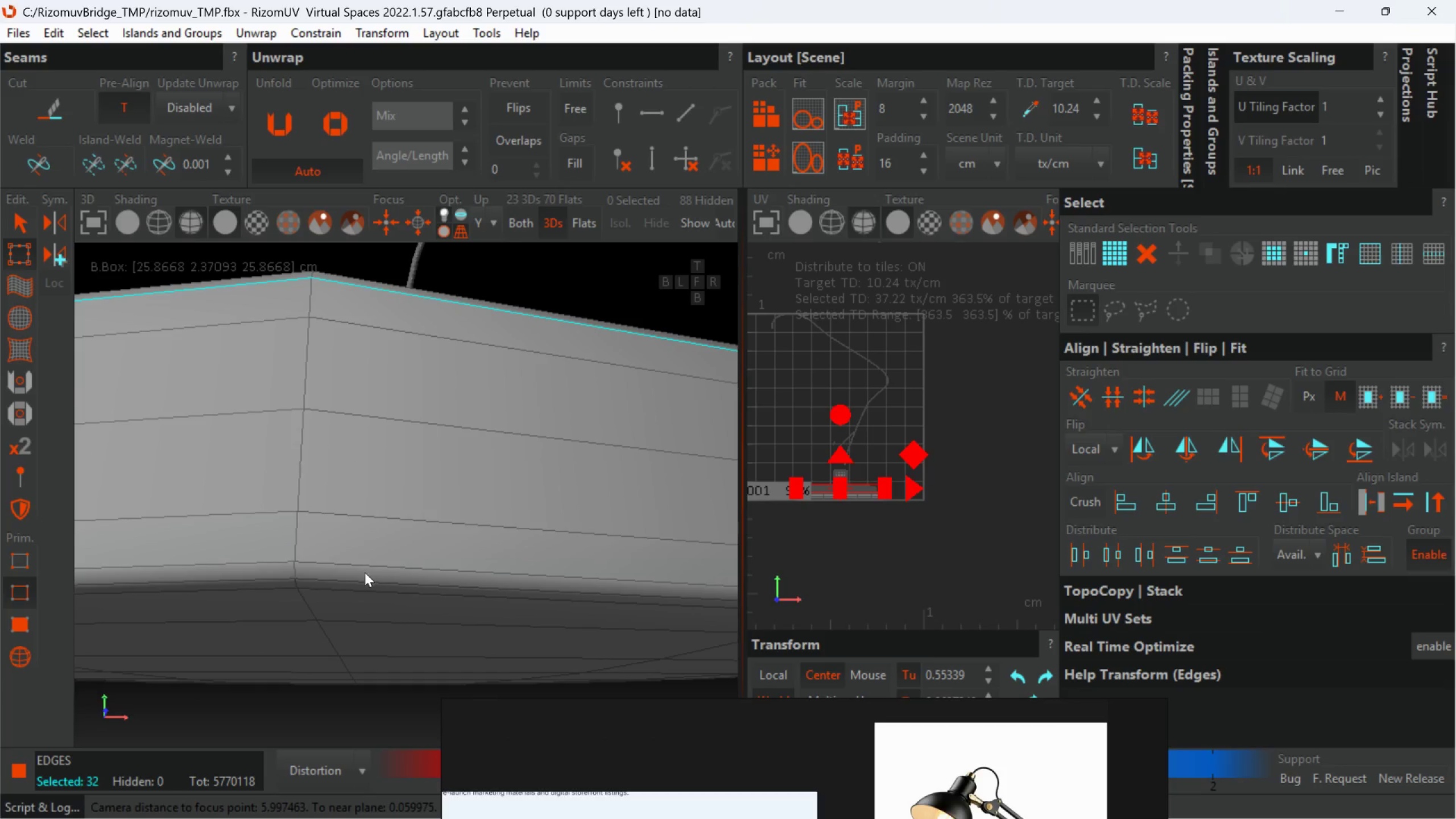 
left_click([361, 577])
 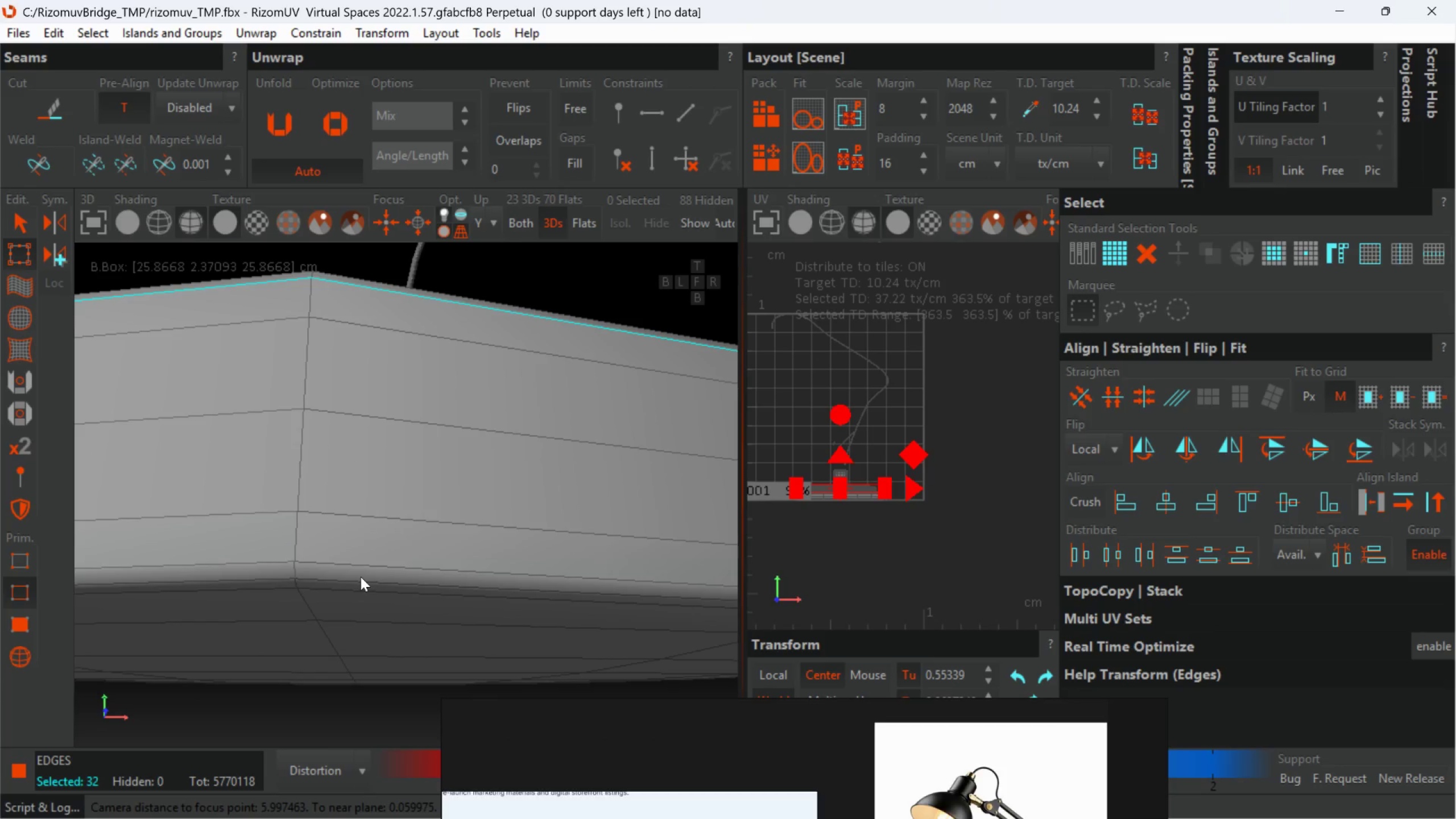 
double_click([361, 577])
 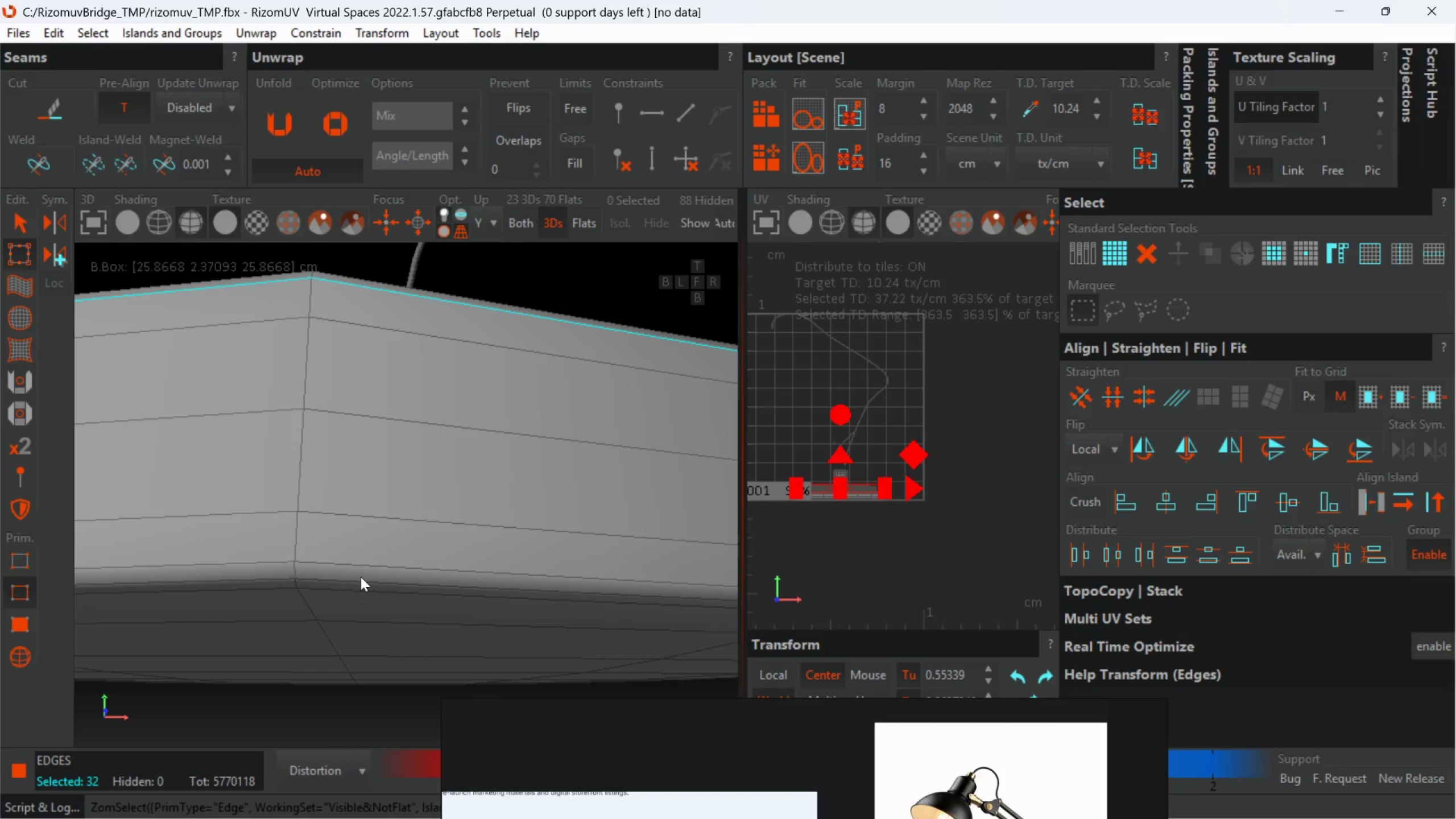 
key(Control+ControlLeft)
 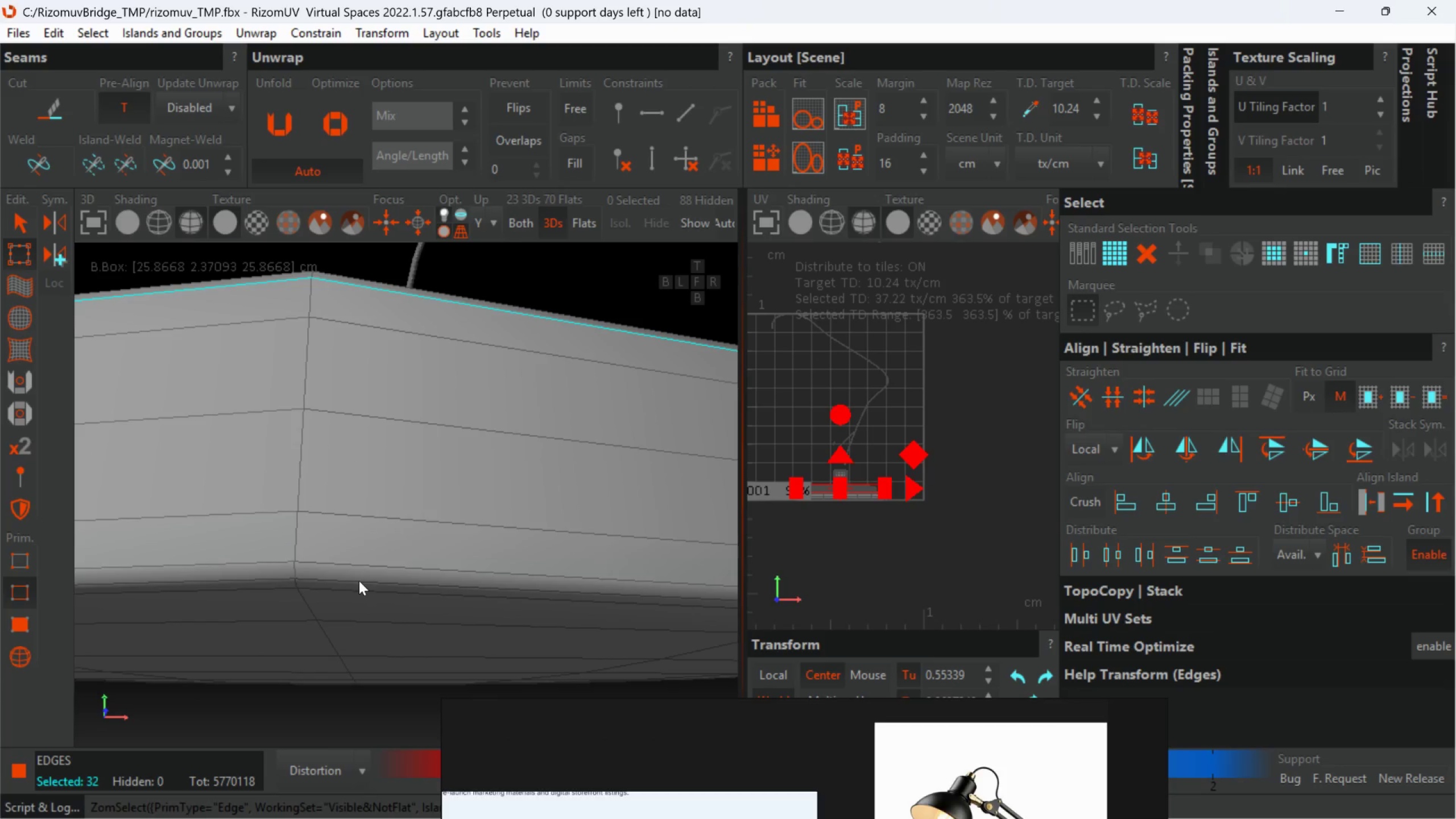 
key(Control+ControlLeft)
 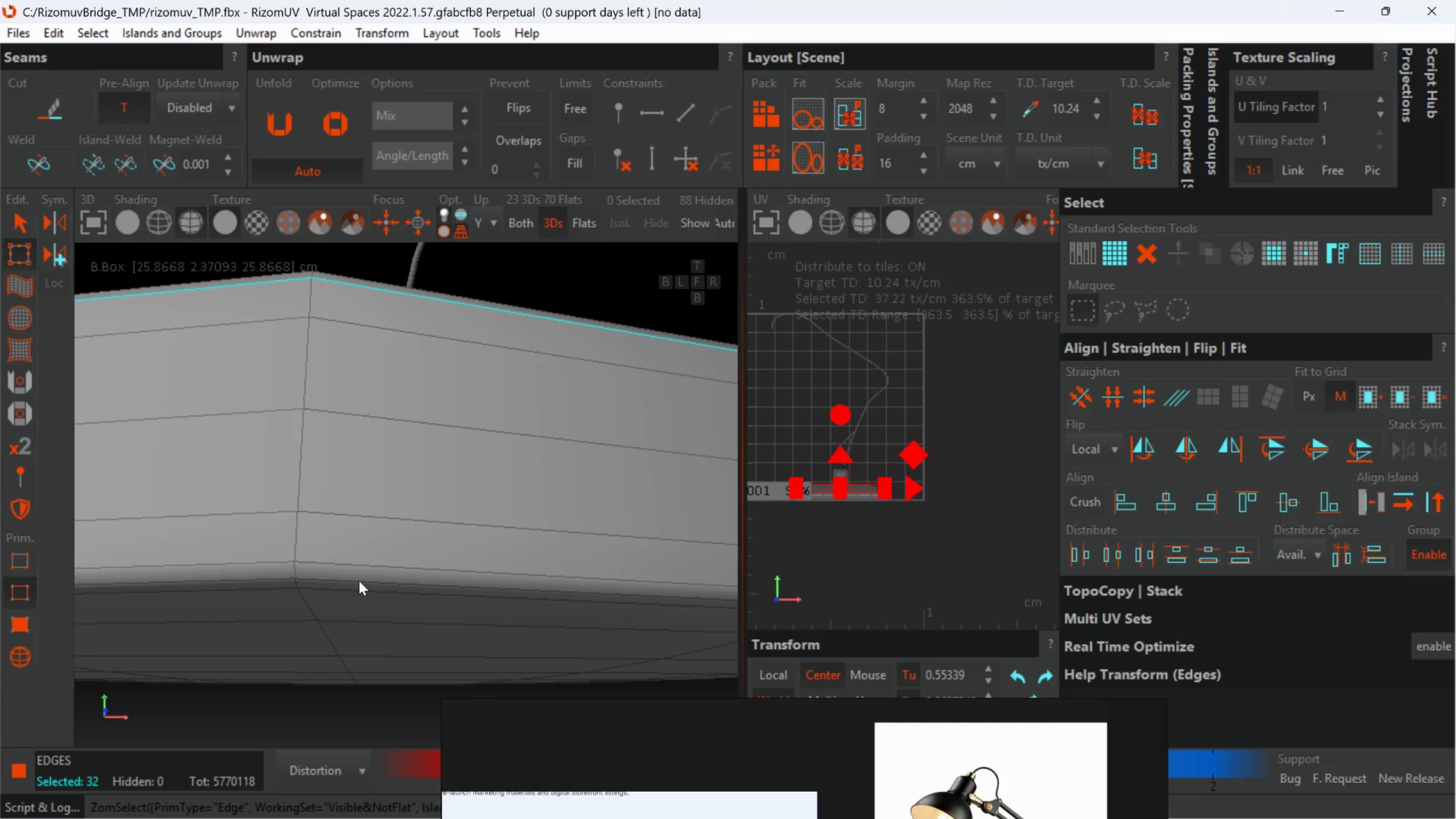 
key(Control+ControlLeft)
 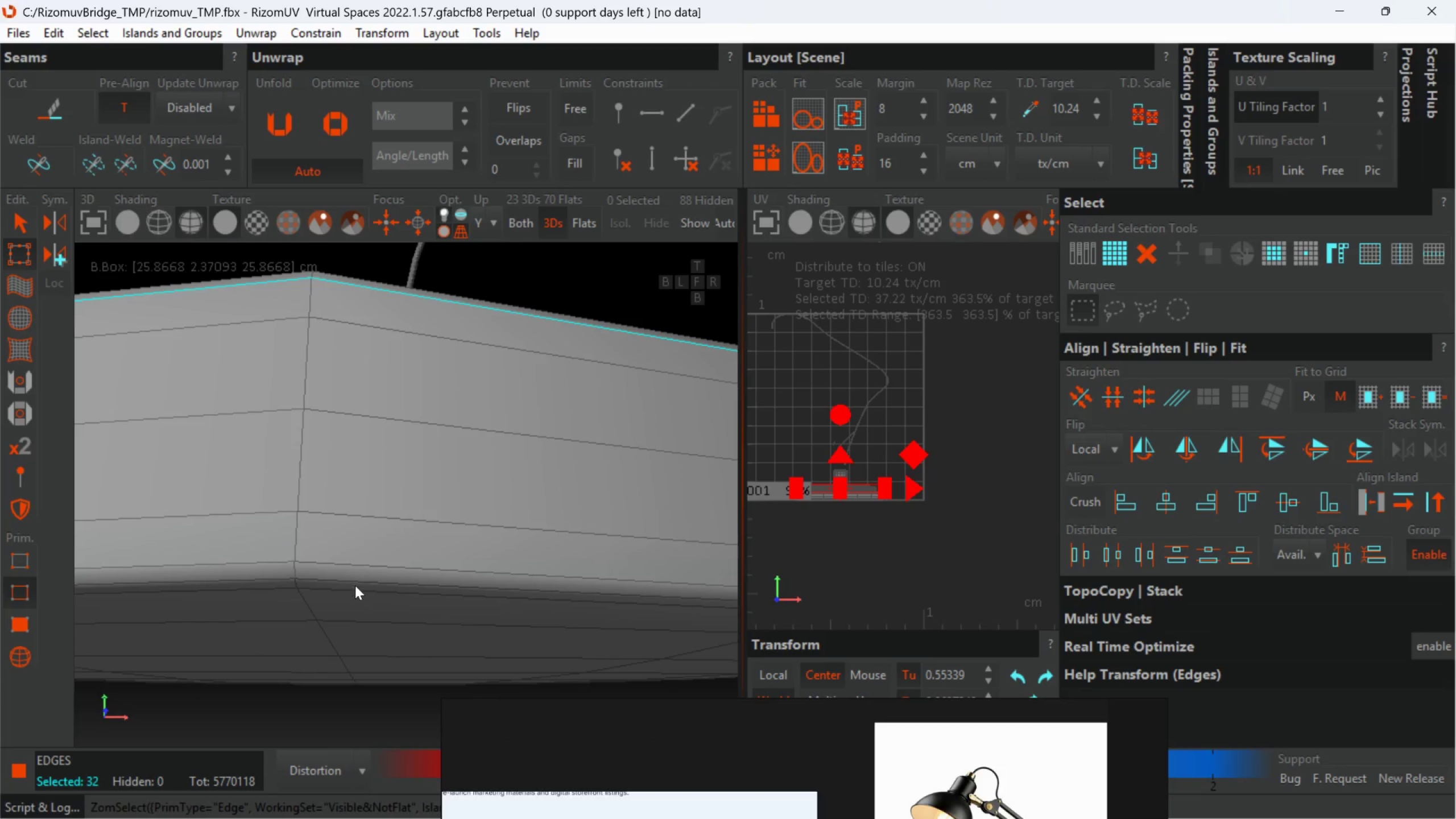 
key(Control+ControlLeft)
 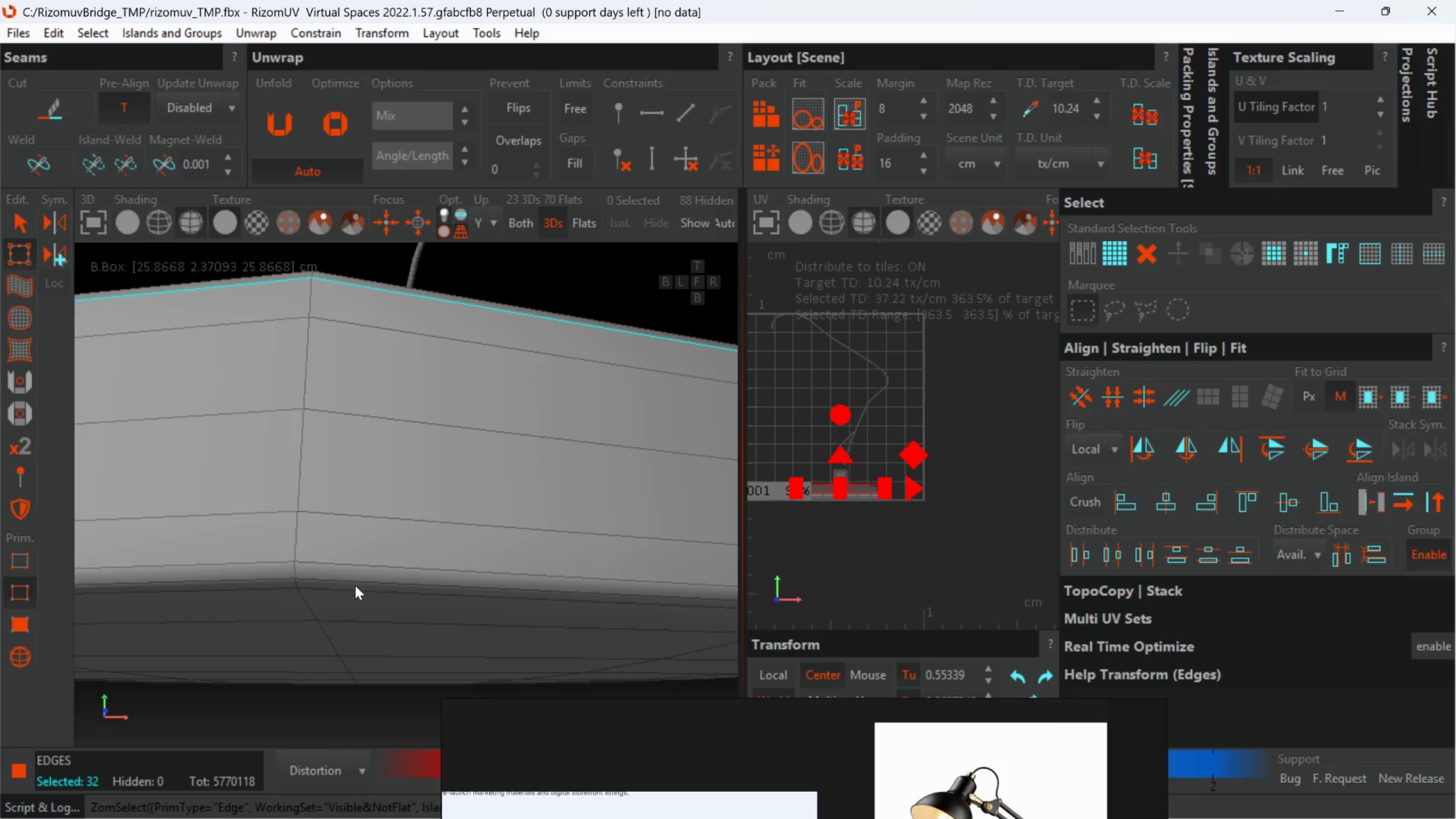 
key(Control+ControlLeft)
 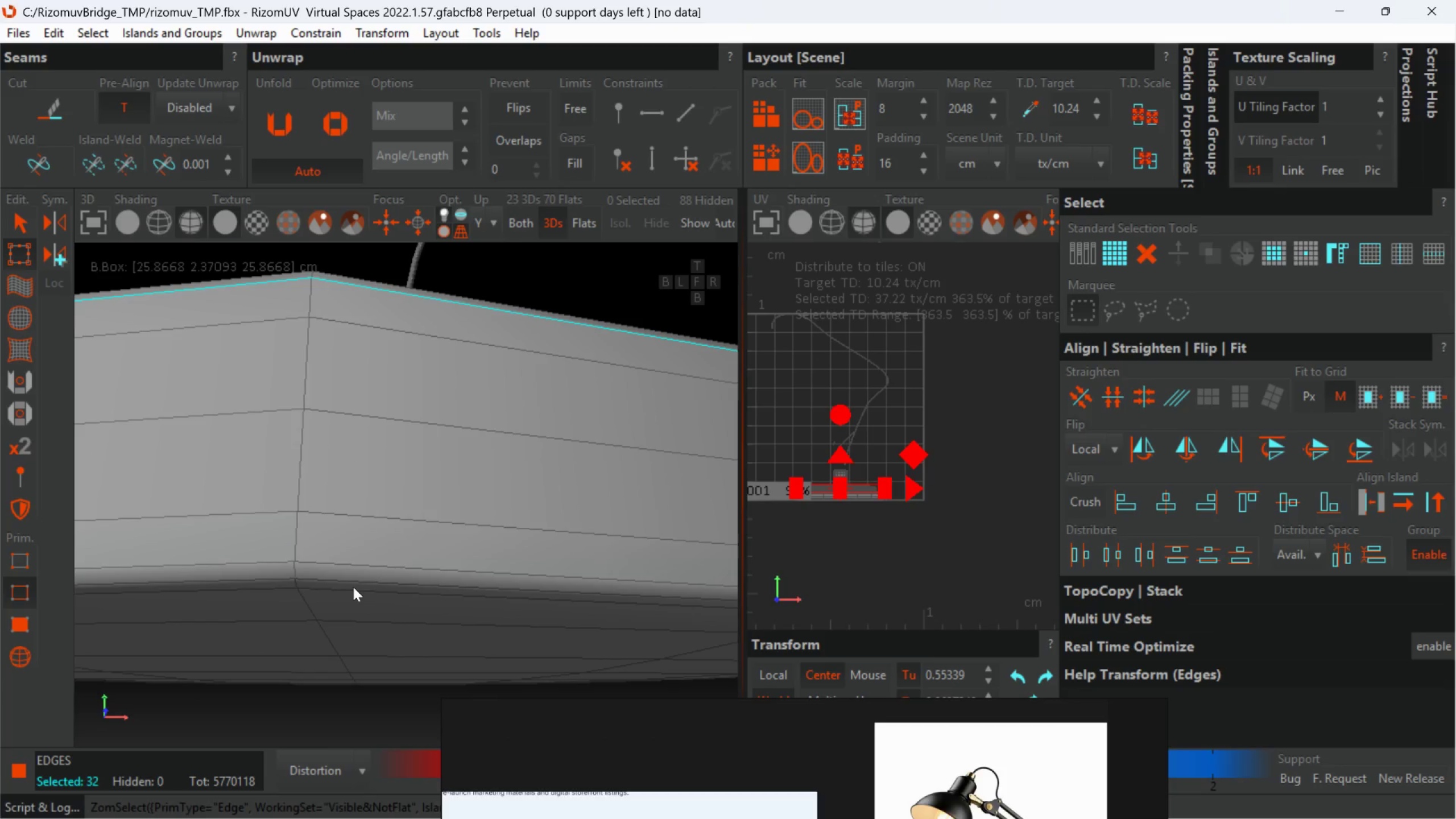 
key(Control+ControlLeft)
 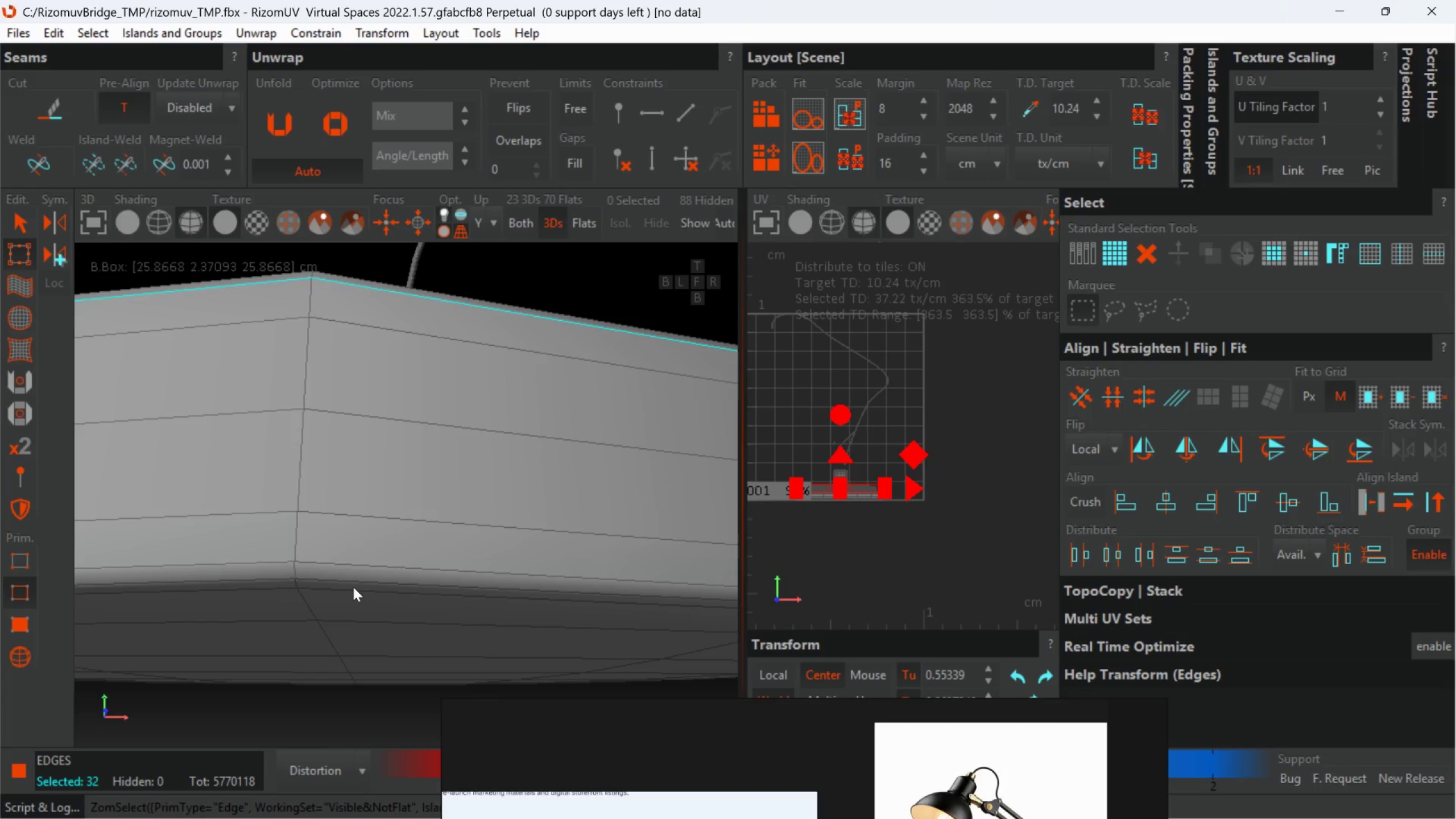 
key(Control+ControlLeft)
 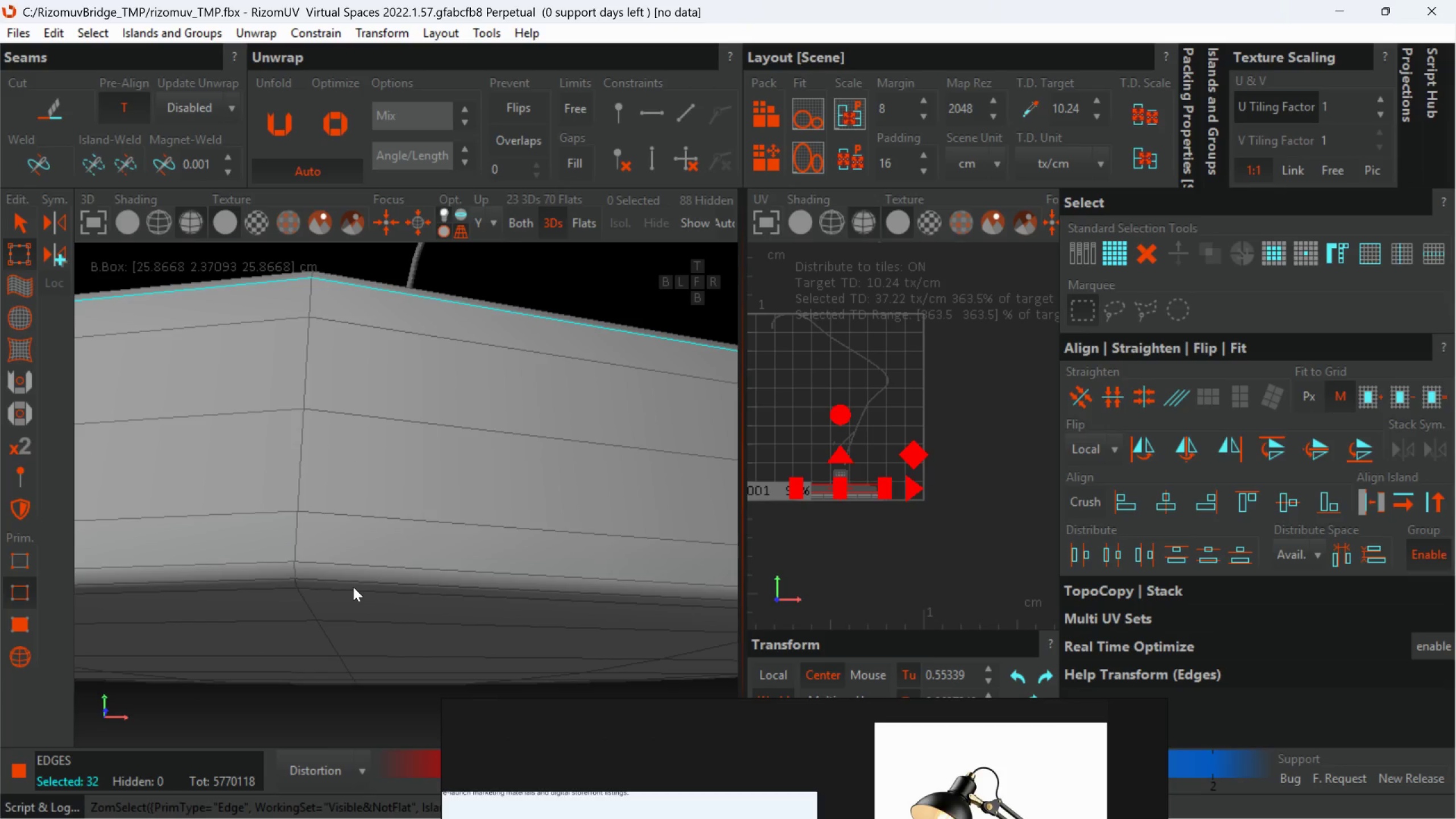 
hold_key(key=ControlLeft, duration=1.5)
left_click([353, 584])
 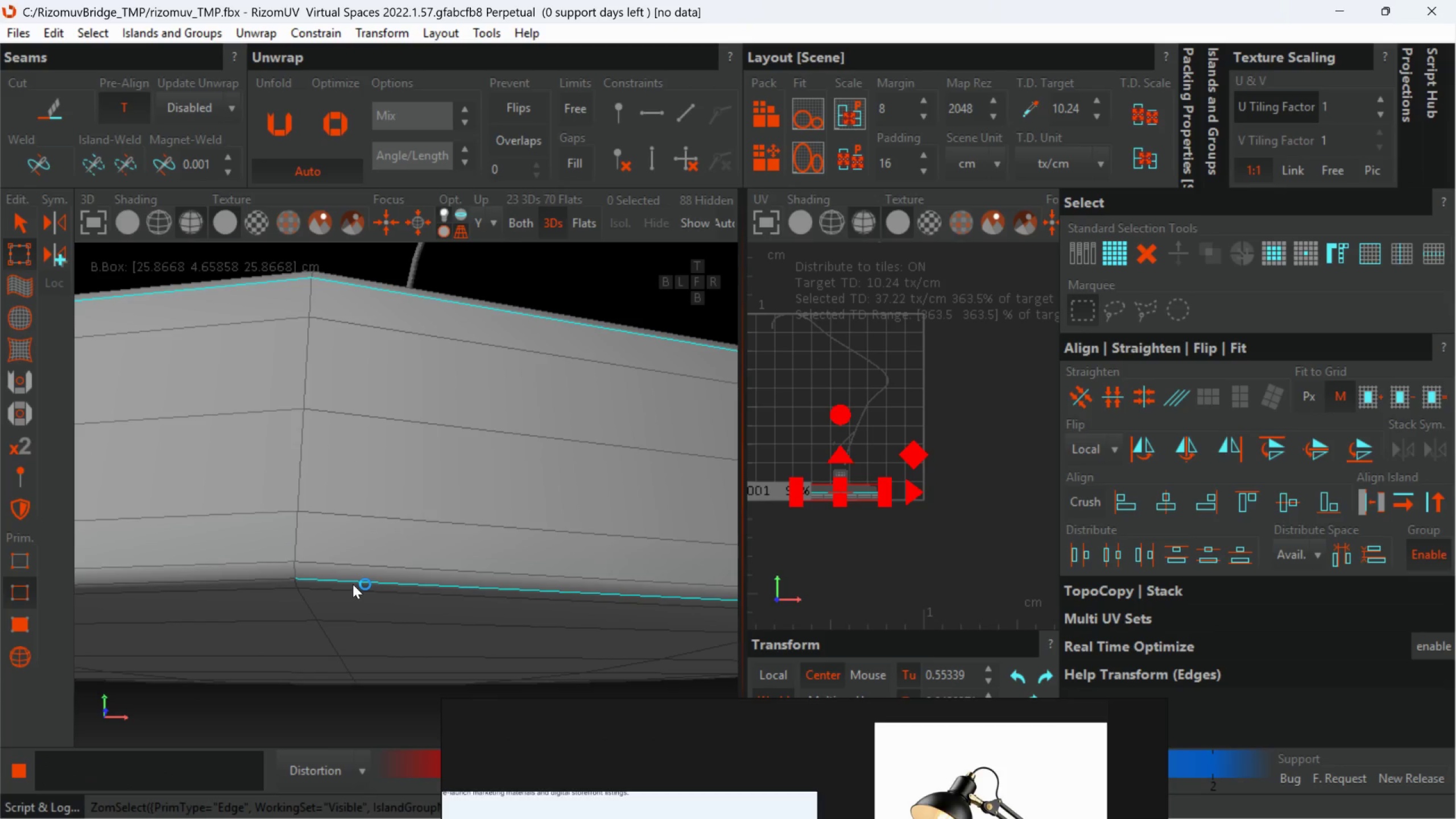 
double_click([353, 584])
 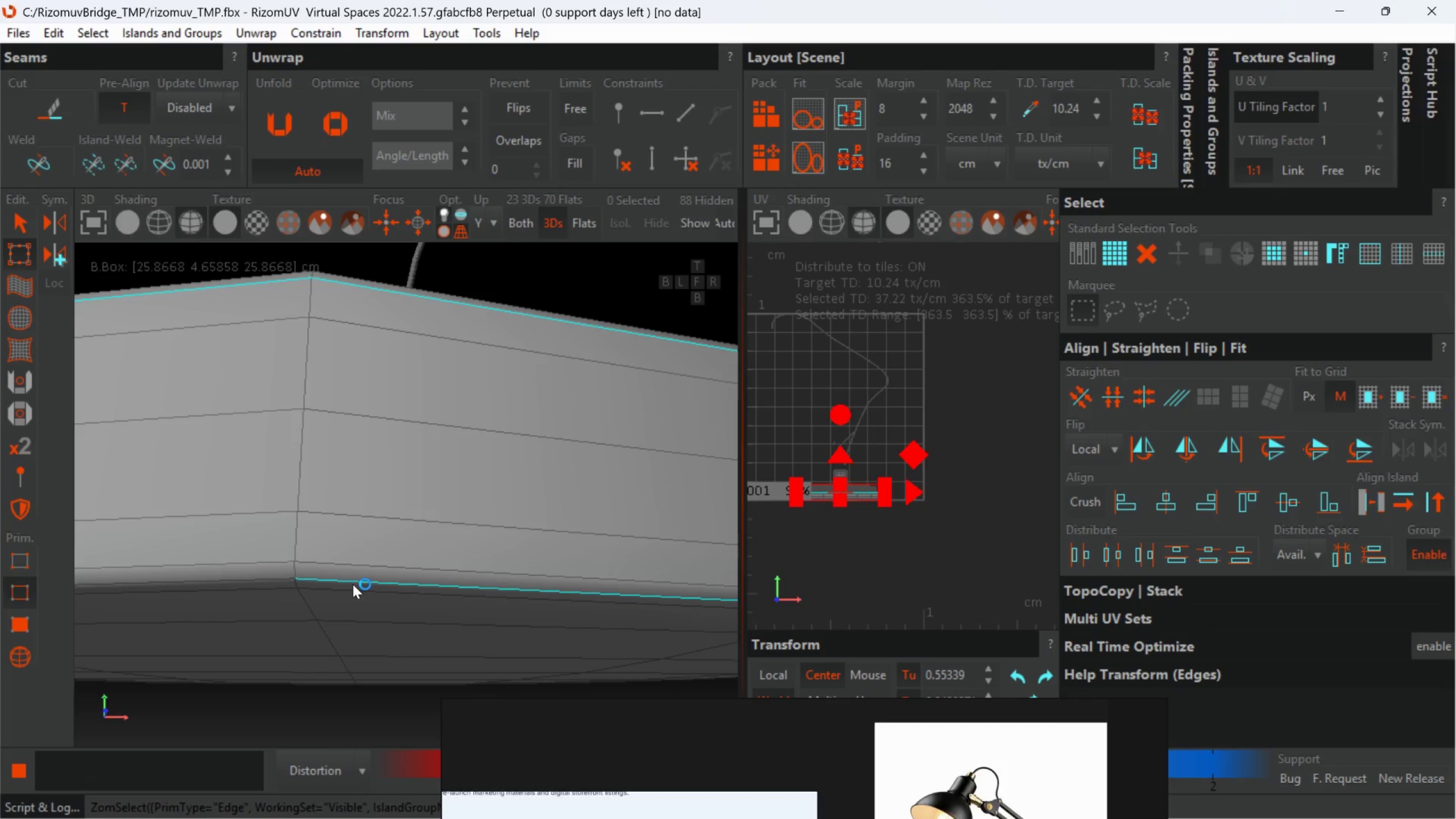 
hold_key(key=ControlLeft, duration=0.67)
 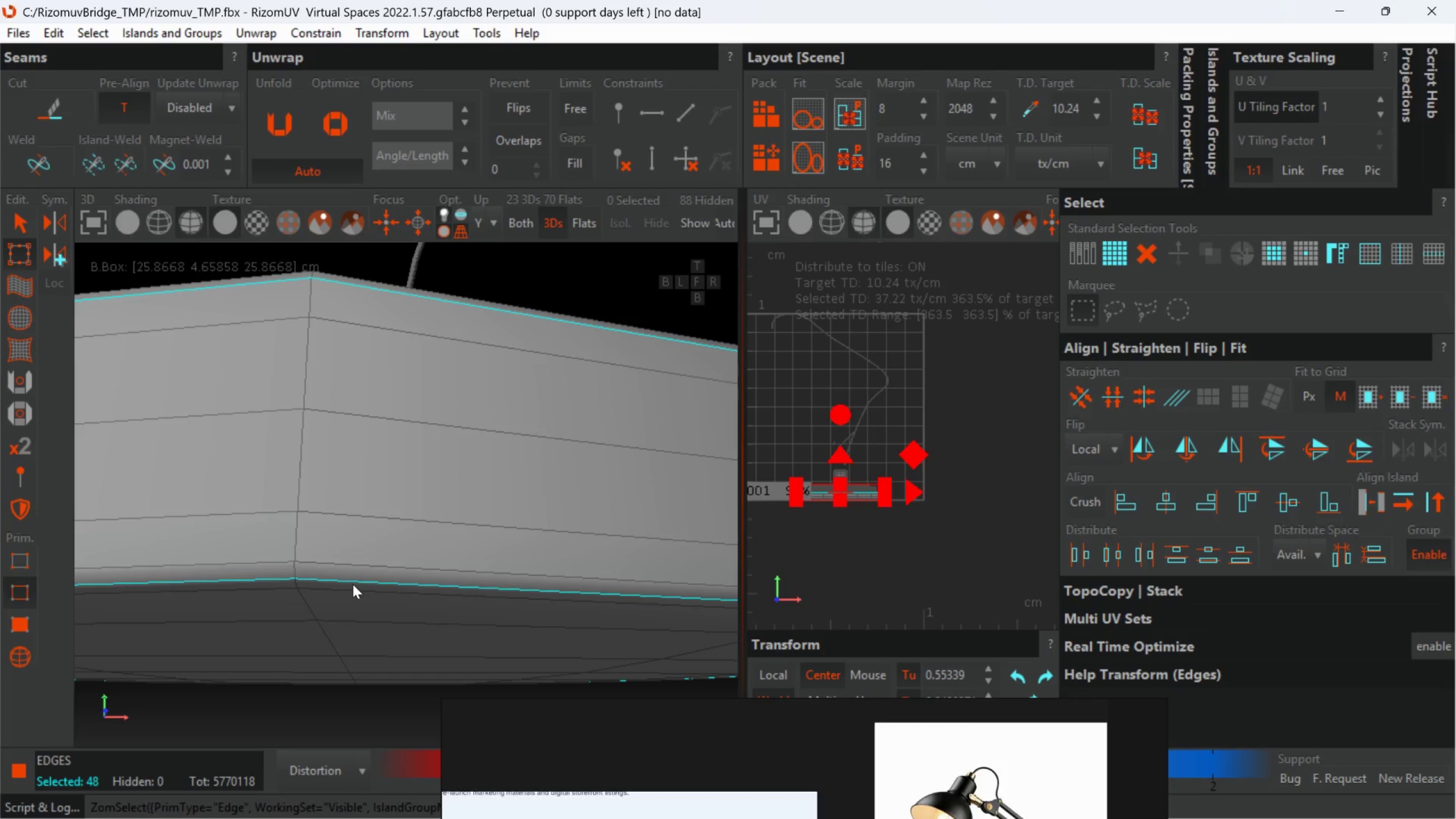 
hold_key(key=AltLeft, duration=0.69)
scroll: coordinate [359, 593], scroll_direction: down, amount: 9.0
 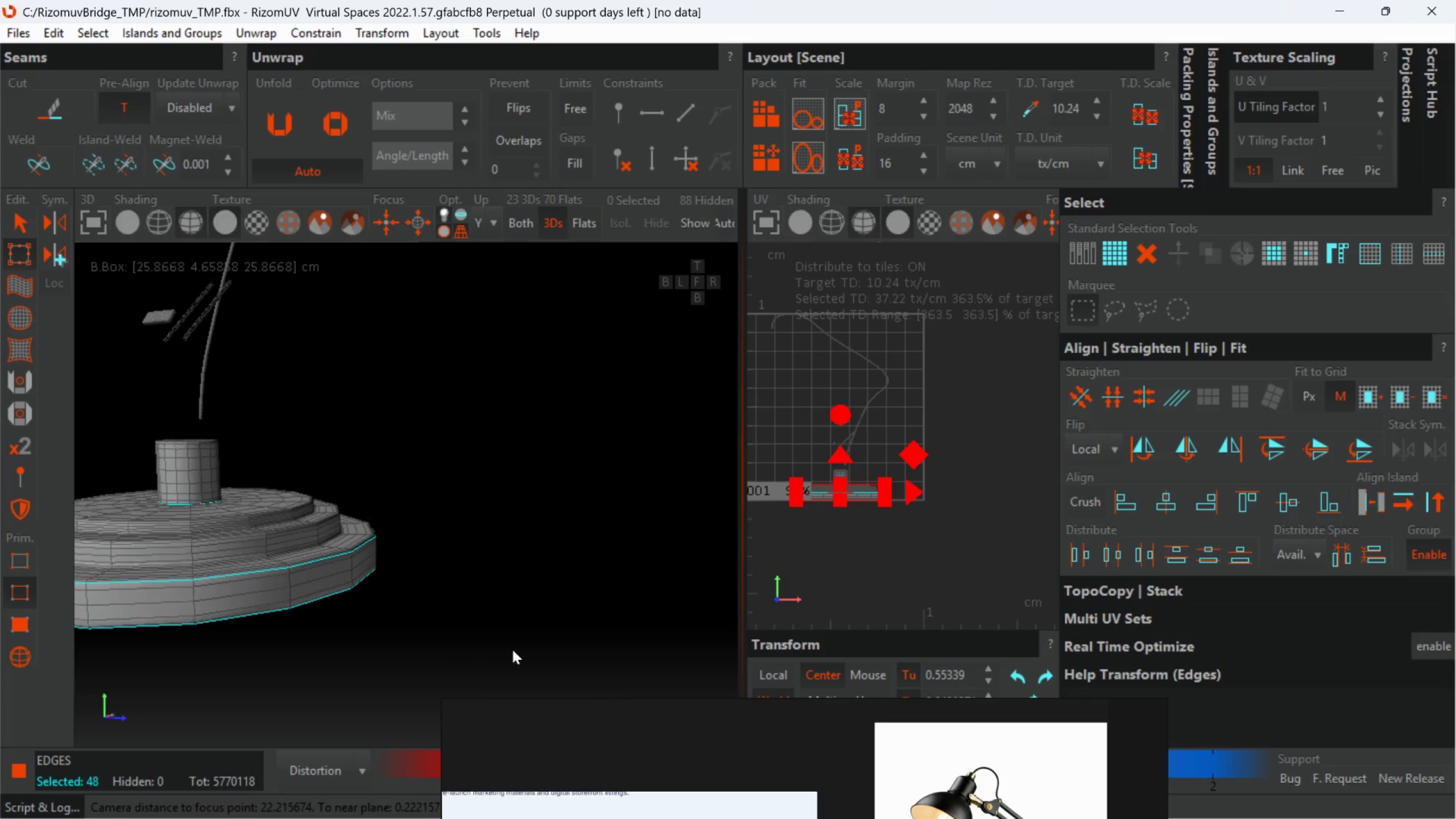 
key(Alt+AltLeft)
 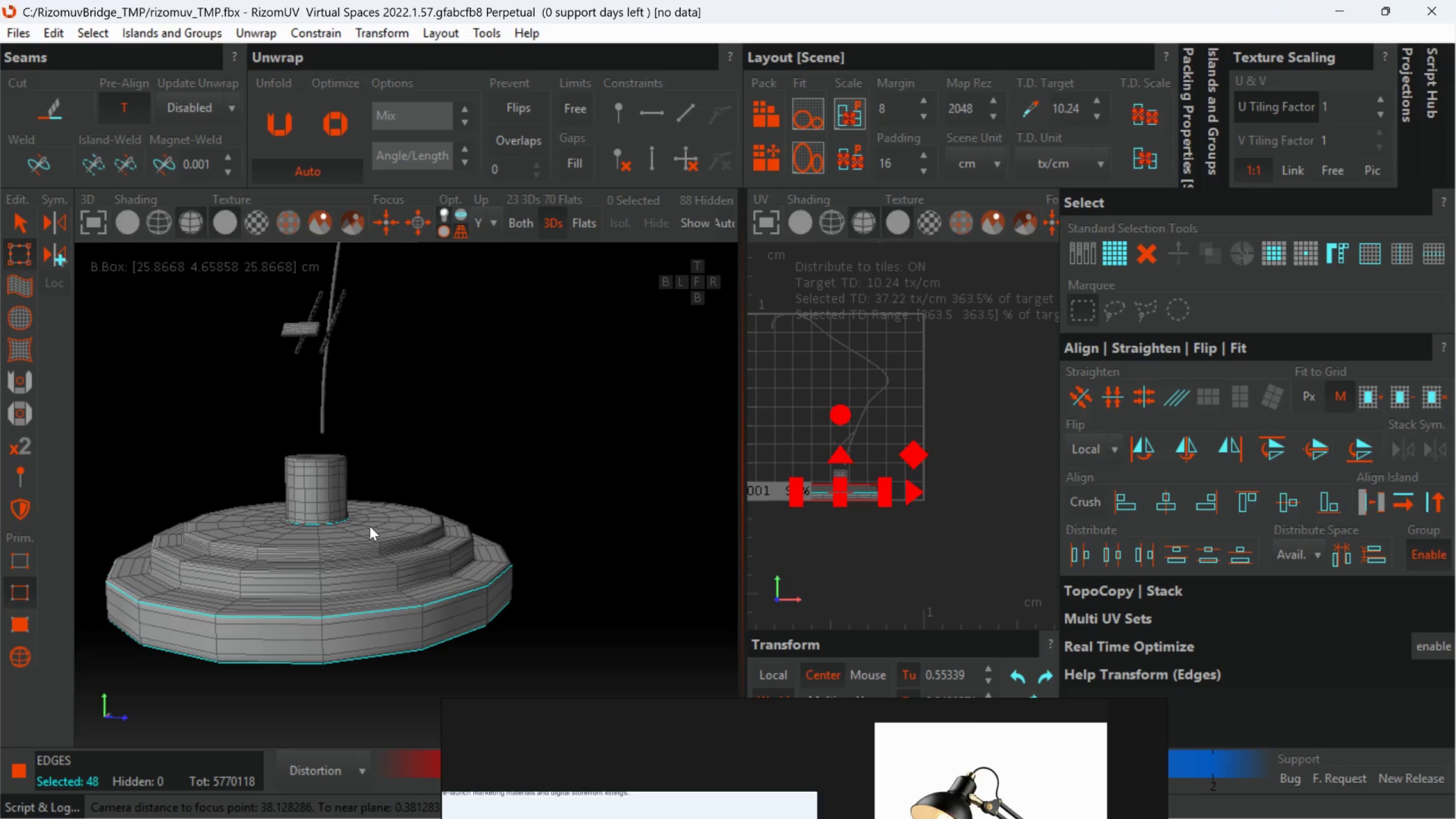 
scroll: coordinate [332, 458], scroll_direction: up, amount: 15.0
 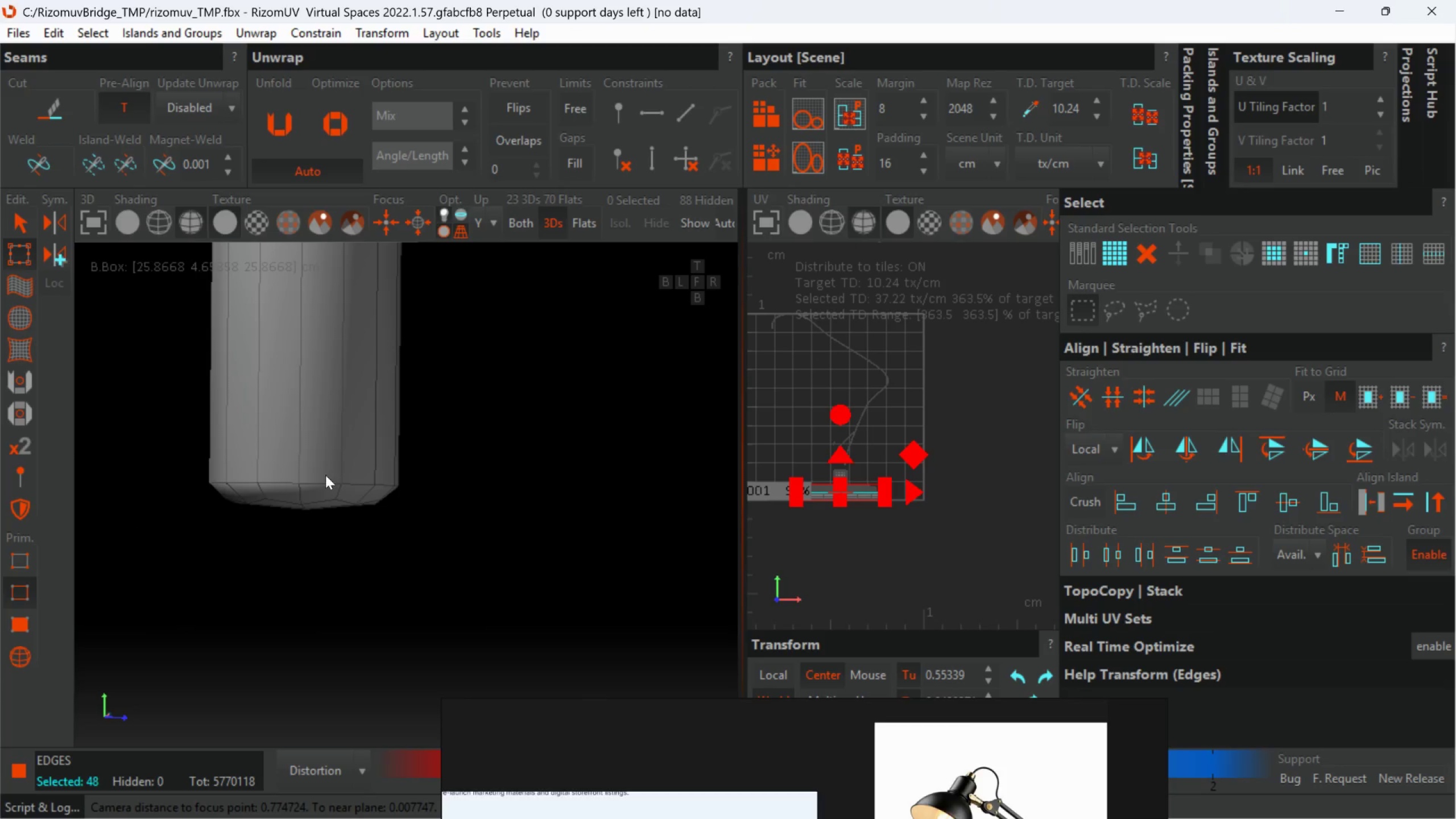 
hold_key(key=ControlLeft, duration=1.5)
left_click([322, 481])
 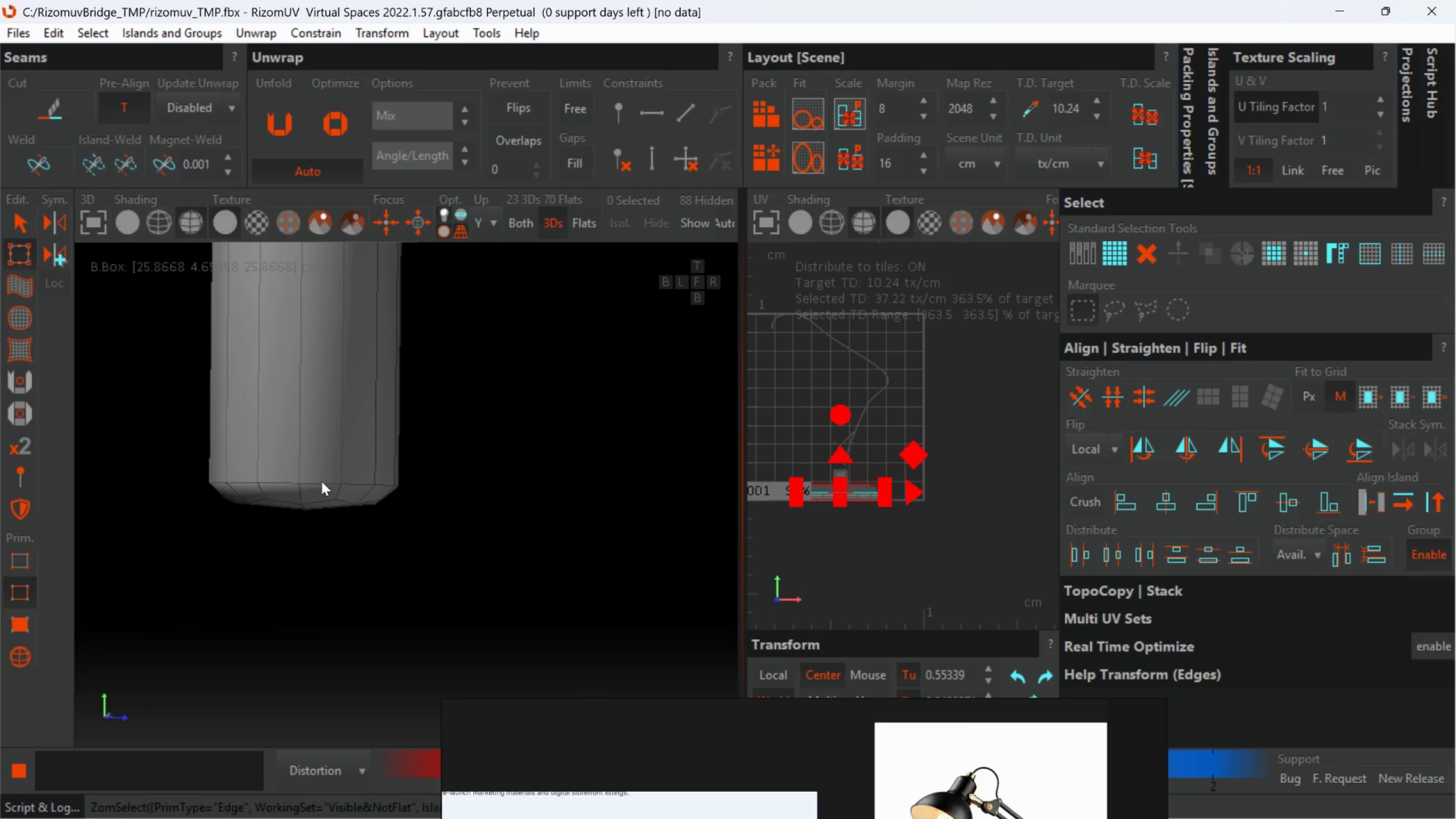 
double_click([321, 481])
 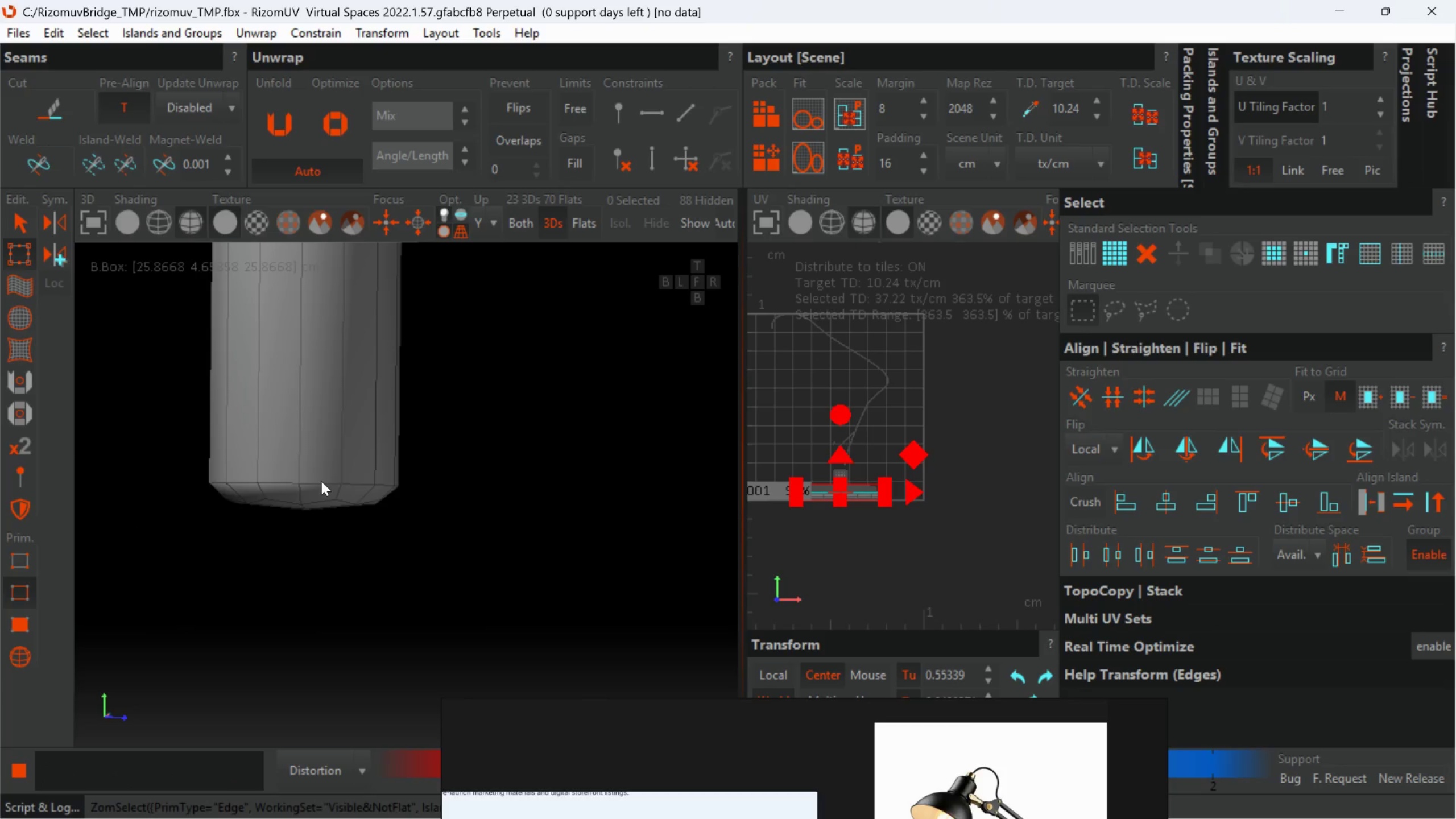 
hold_key(key=ControlLeft, duration=0.59)
 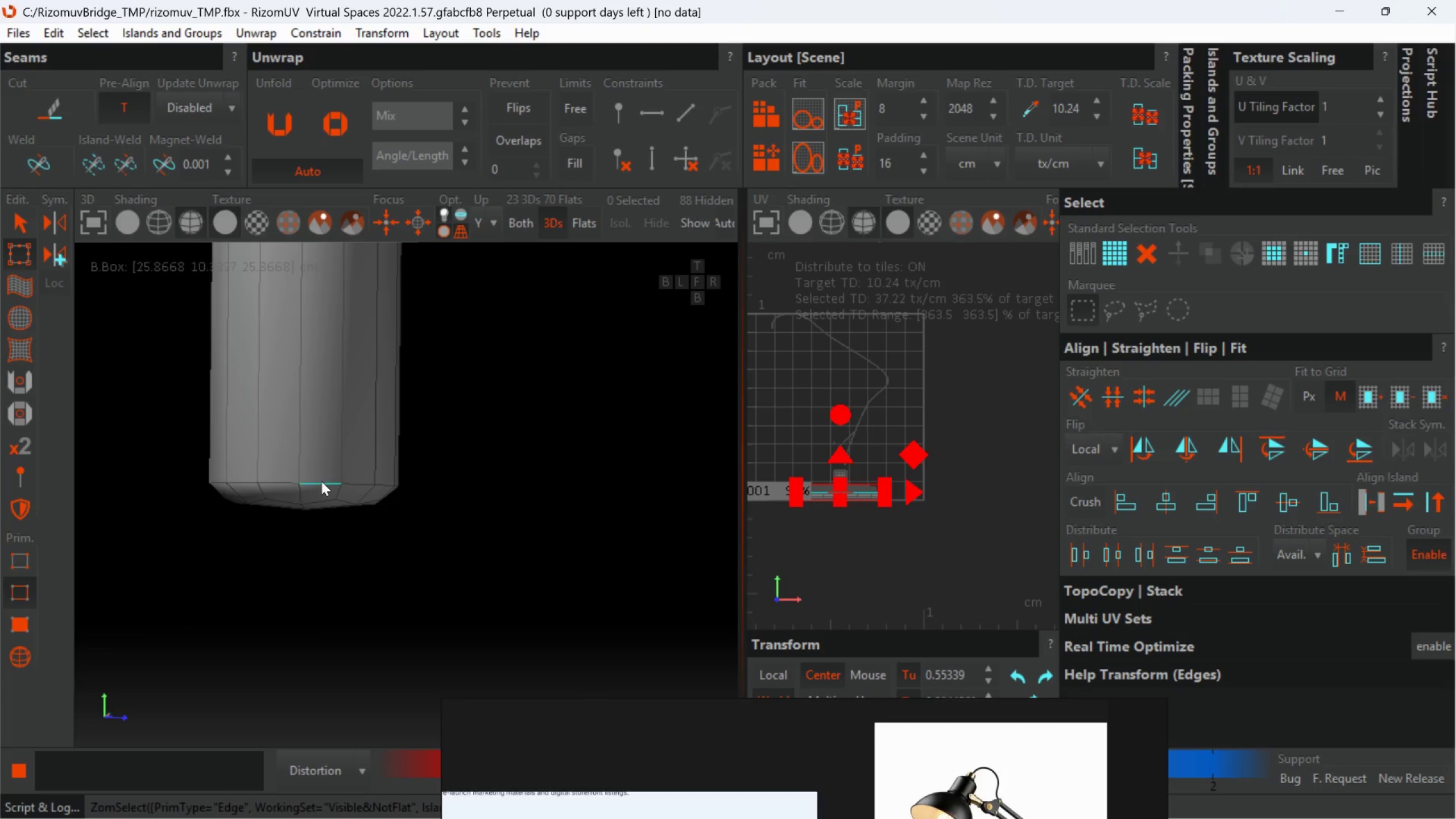 
scroll: coordinate [366, 451], scroll_direction: down, amount: 18.0
 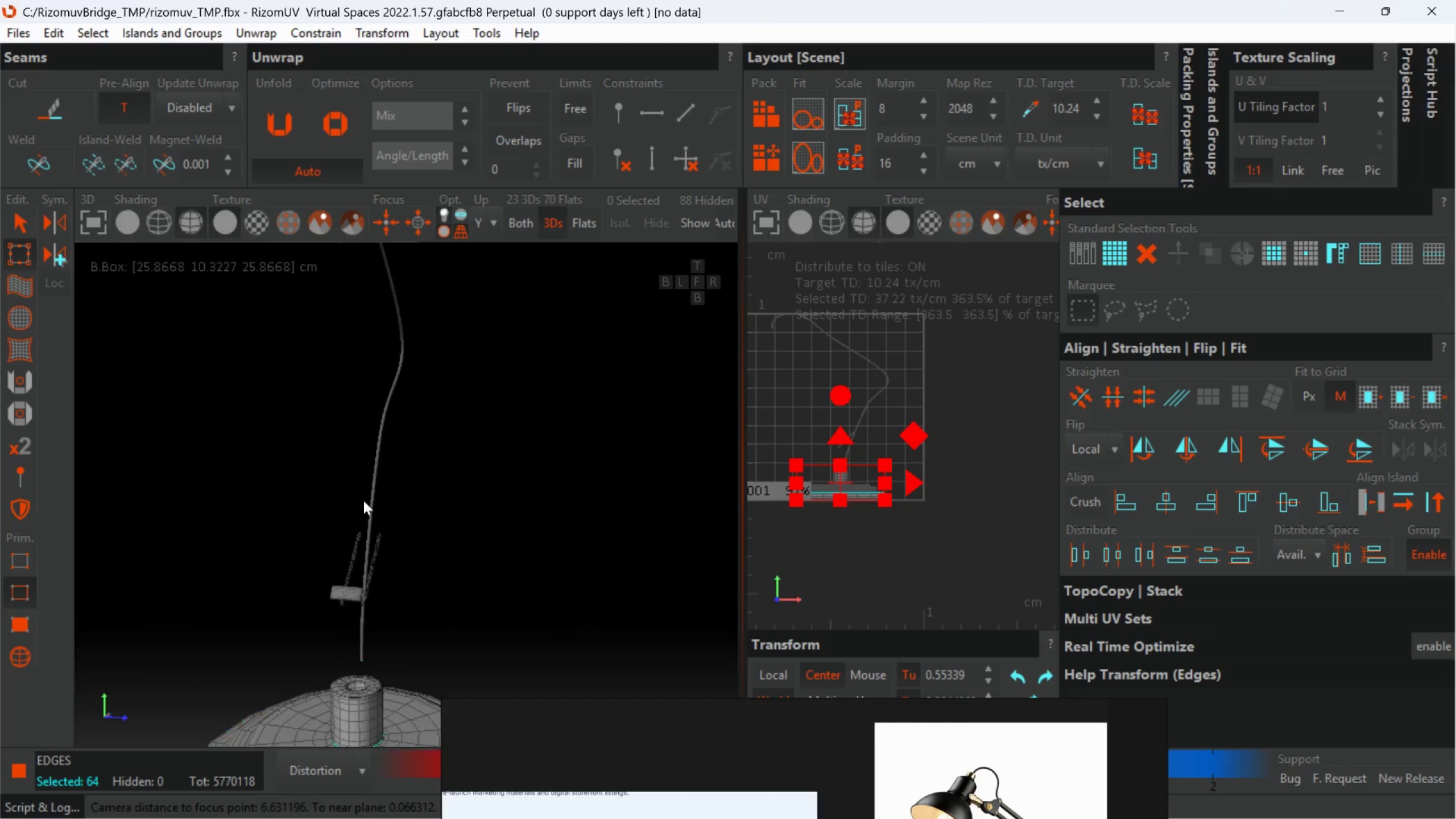 
scroll: coordinate [366, 564], scroll_direction: up, amount: 5.0
 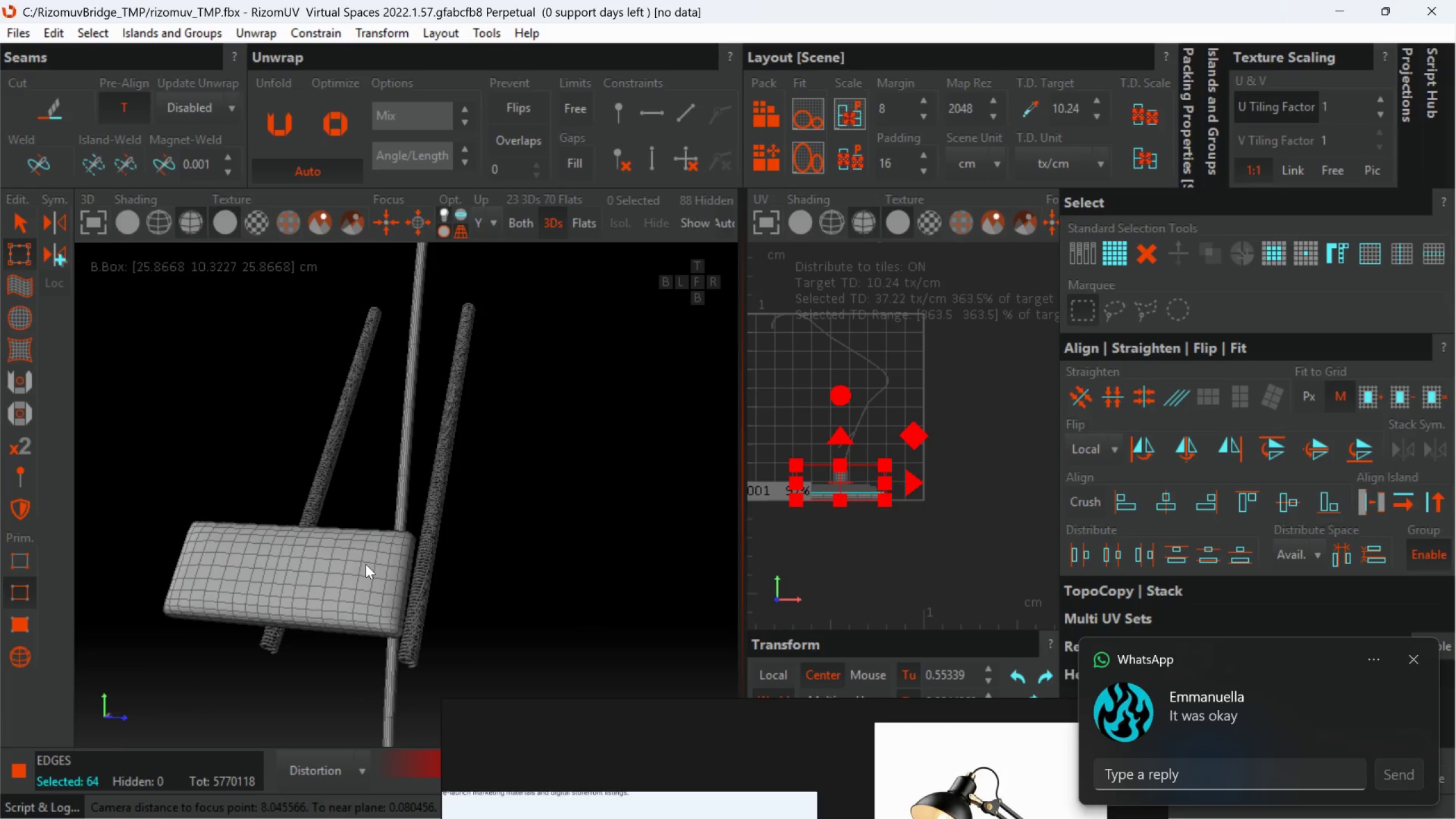 
scroll: coordinate [413, 539], scroll_direction: down, amount: 6.0
 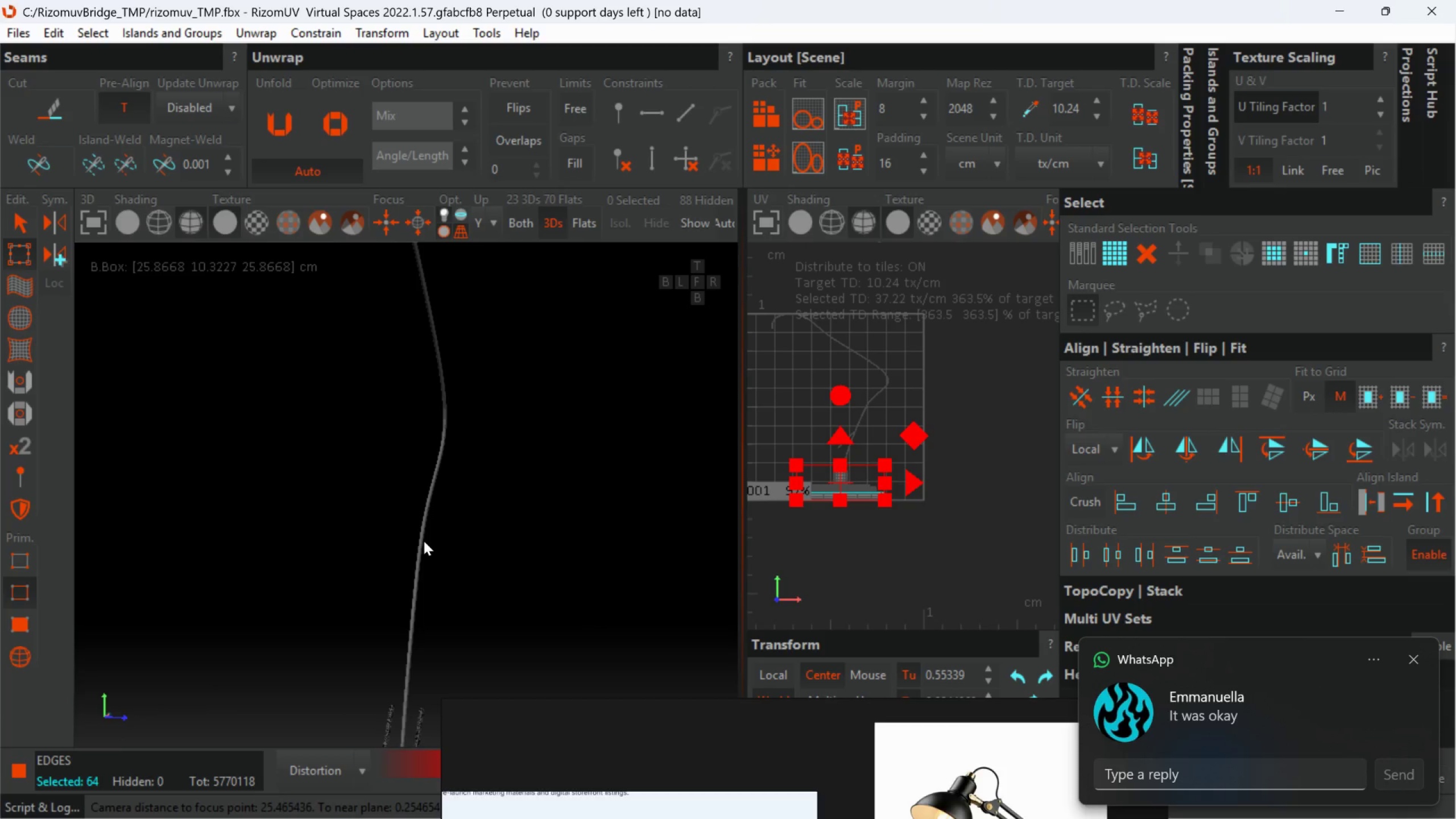 
scroll: coordinate [410, 537], scroll_direction: up, amount: 9.0
 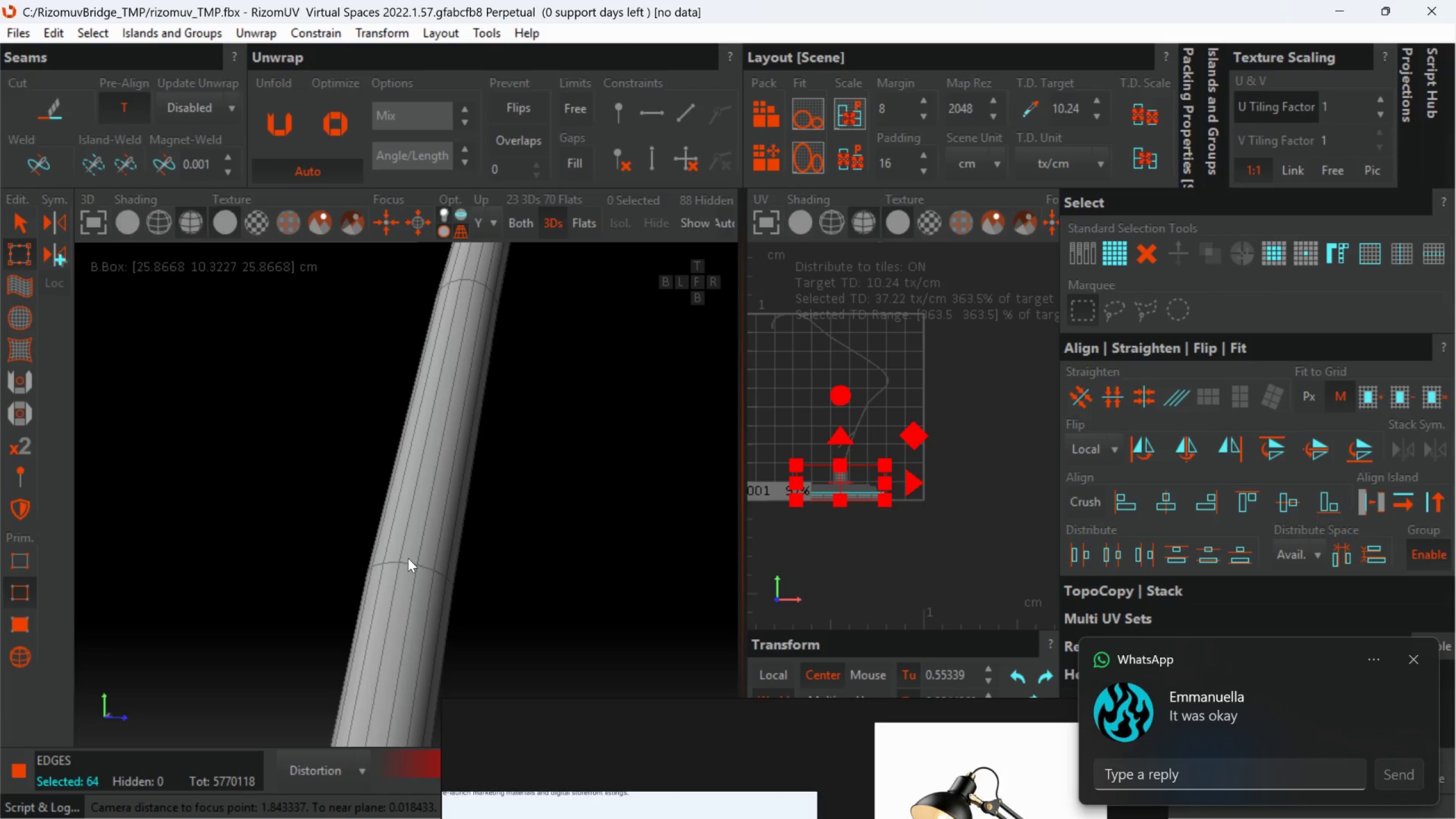 
hold_key(key=ControlLeft, duration=0.7)
left_click([408, 562])
 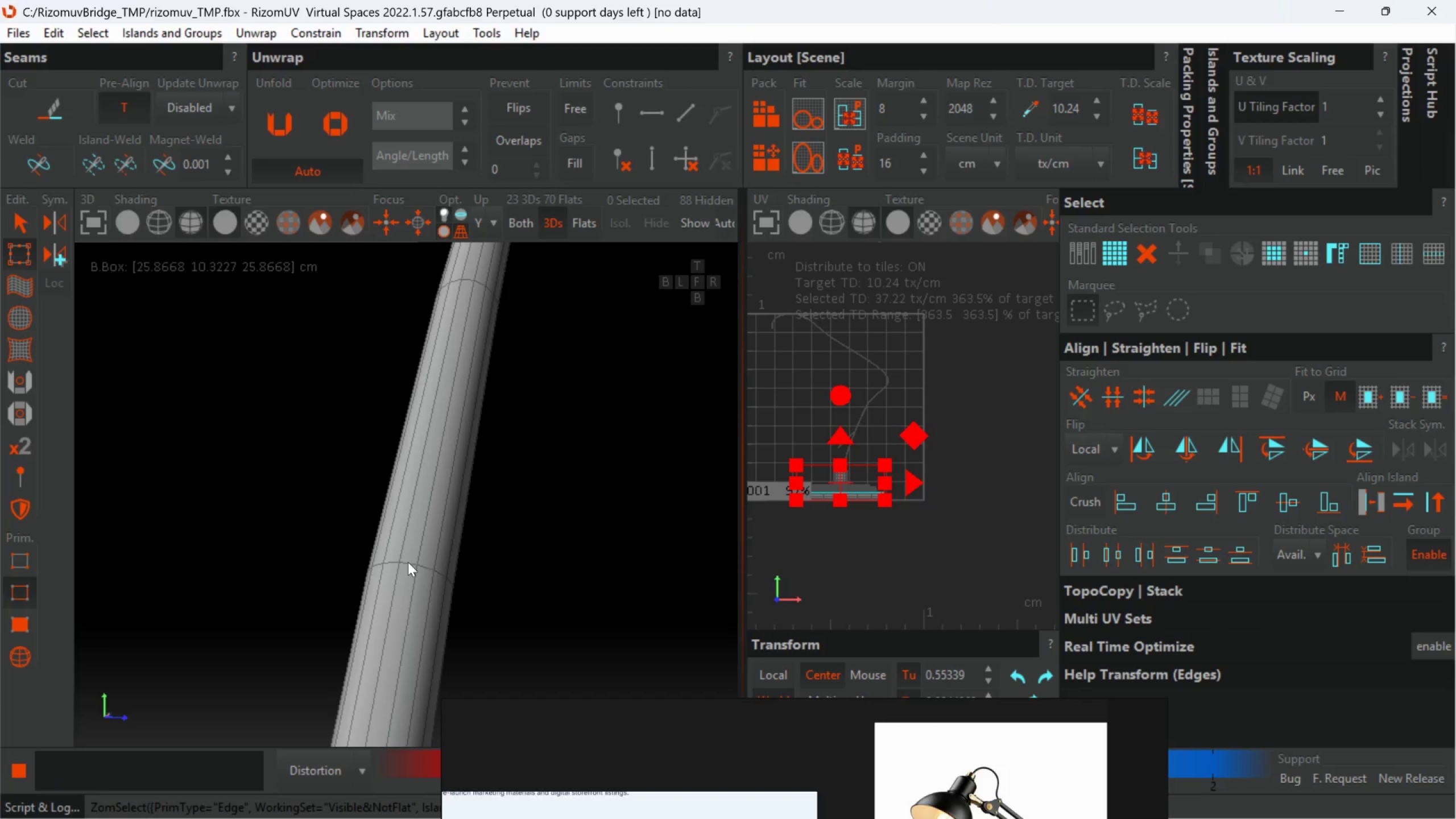 
double_click([408, 562])
 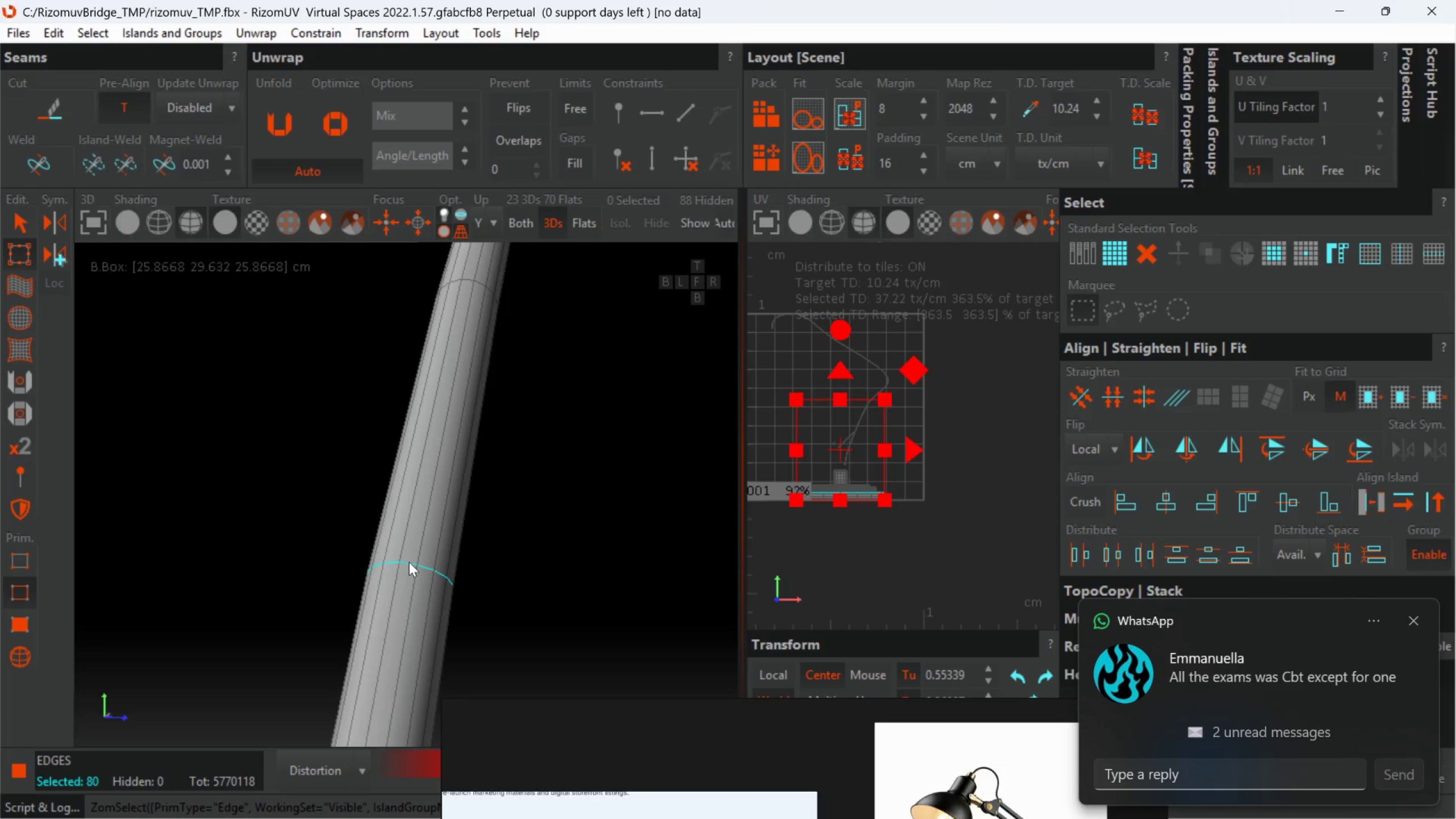 
wait(12.44)
 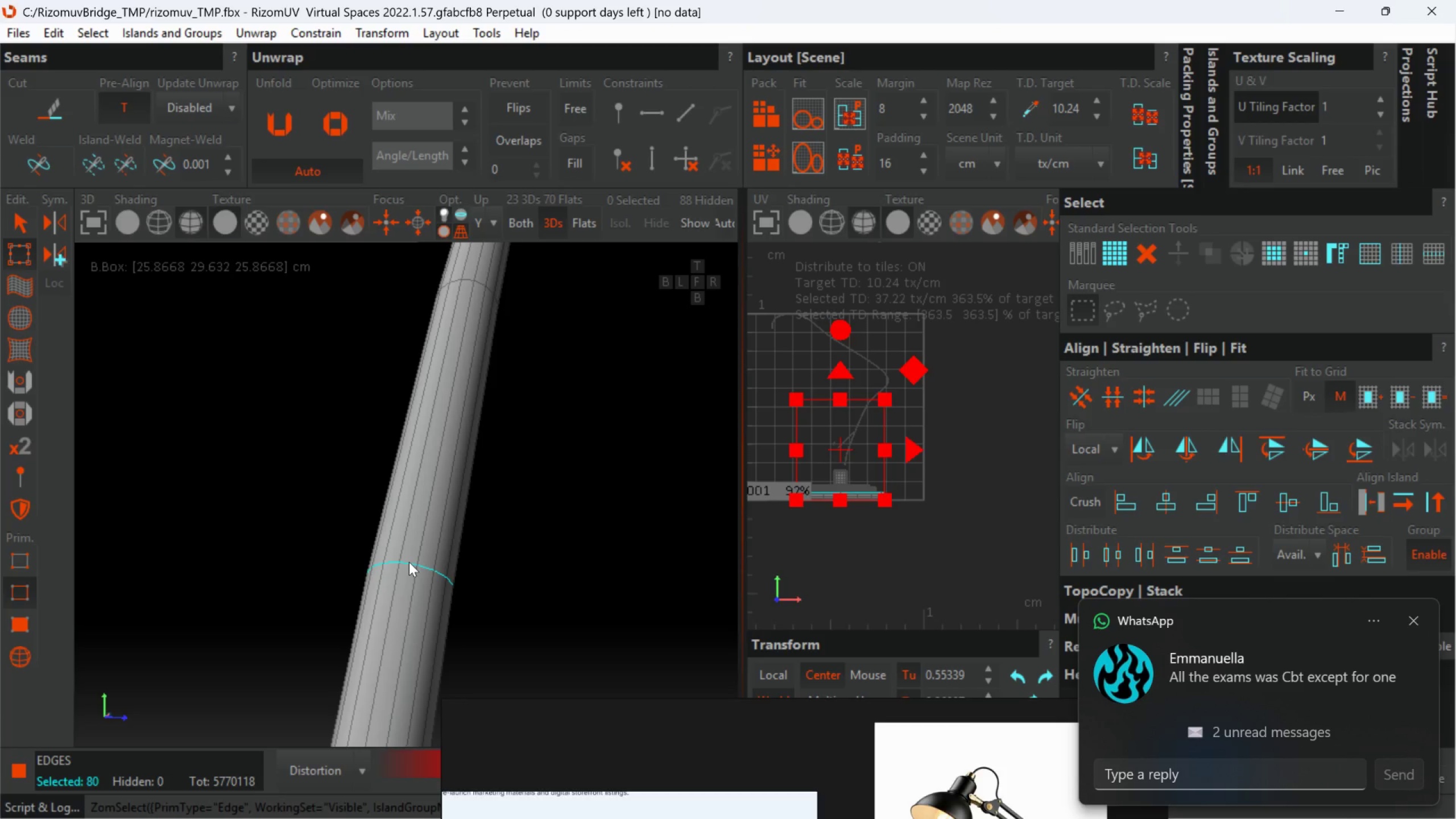 
scroll: coordinate [415, 541], scroll_direction: down, amount: 14.0
 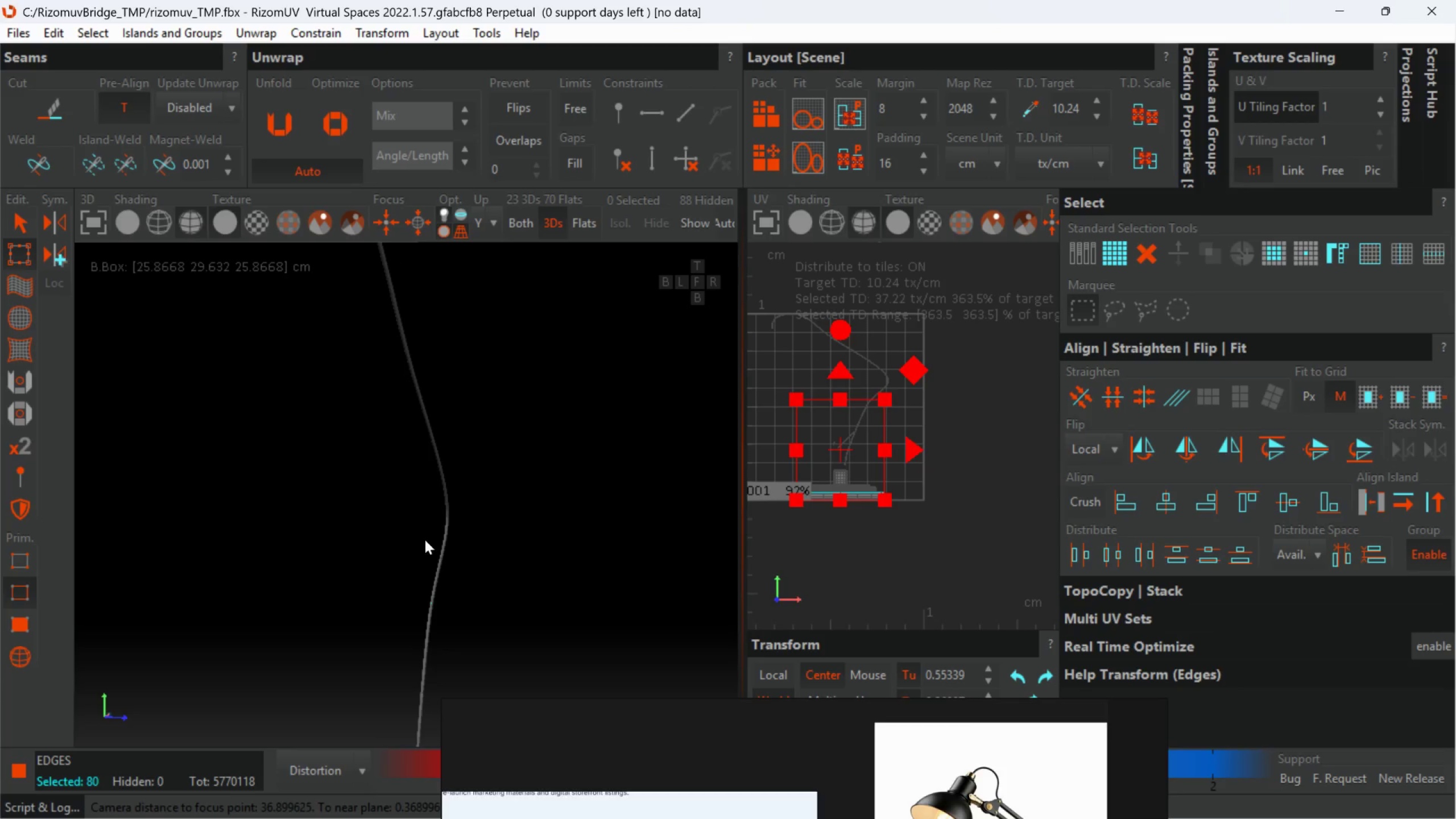 
scroll: coordinate [435, 361], scroll_direction: up, amount: 8.0
 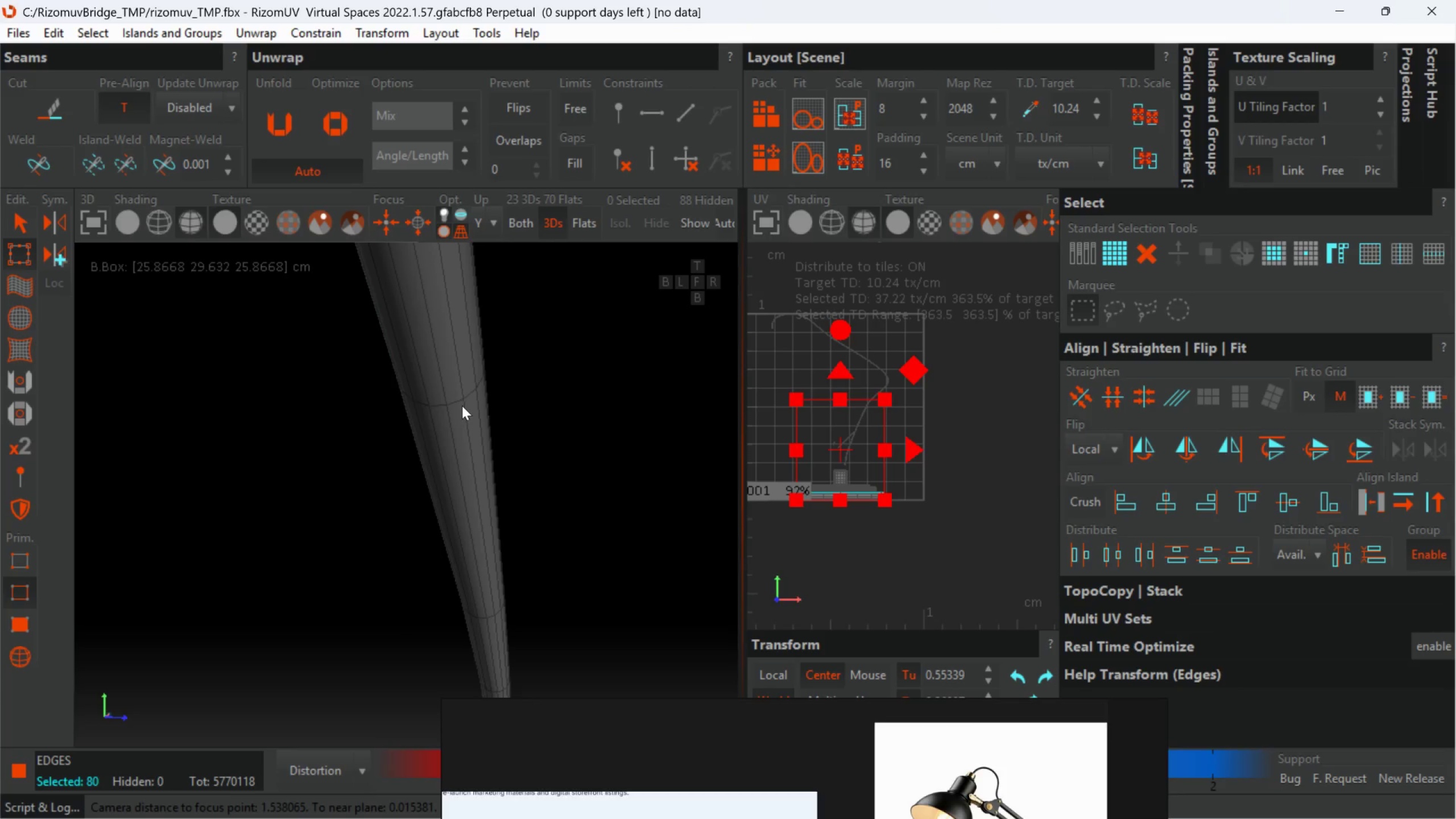 
hold_key(key=ControlLeft, duration=1.5)
 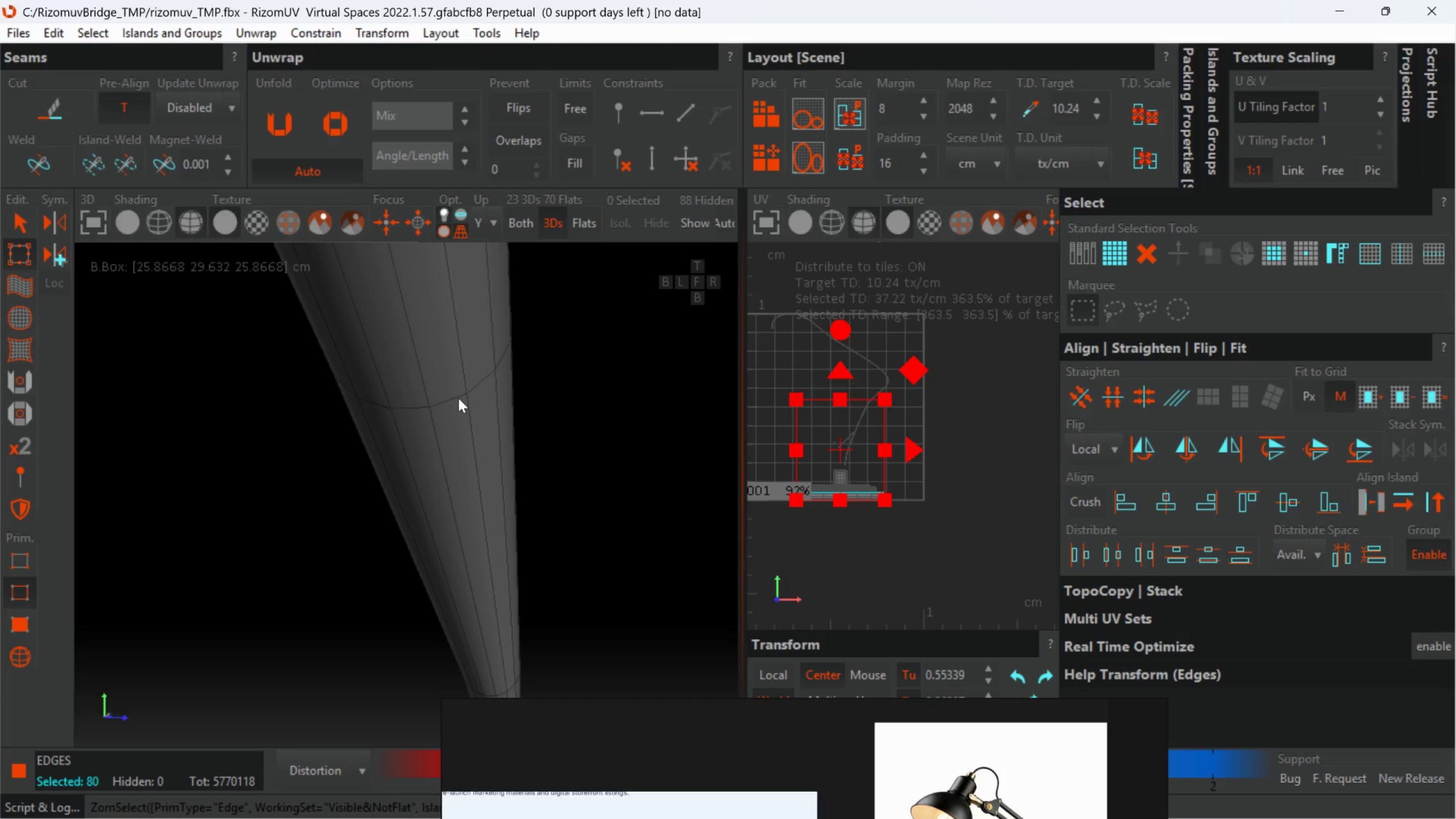 
scroll: coordinate [461, 403], scroll_direction: up, amount: 2.0
 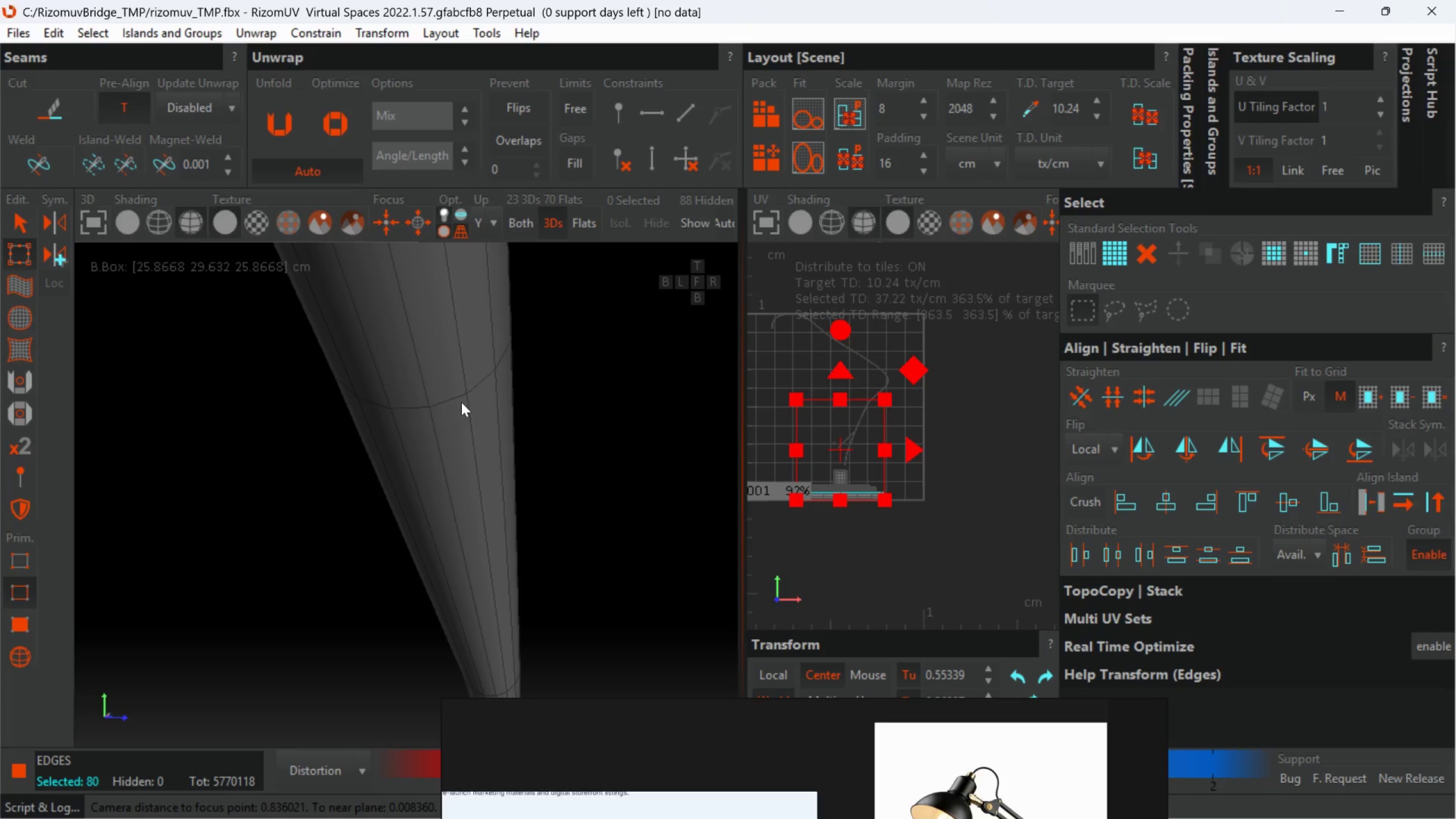 
double_click([458, 398])
 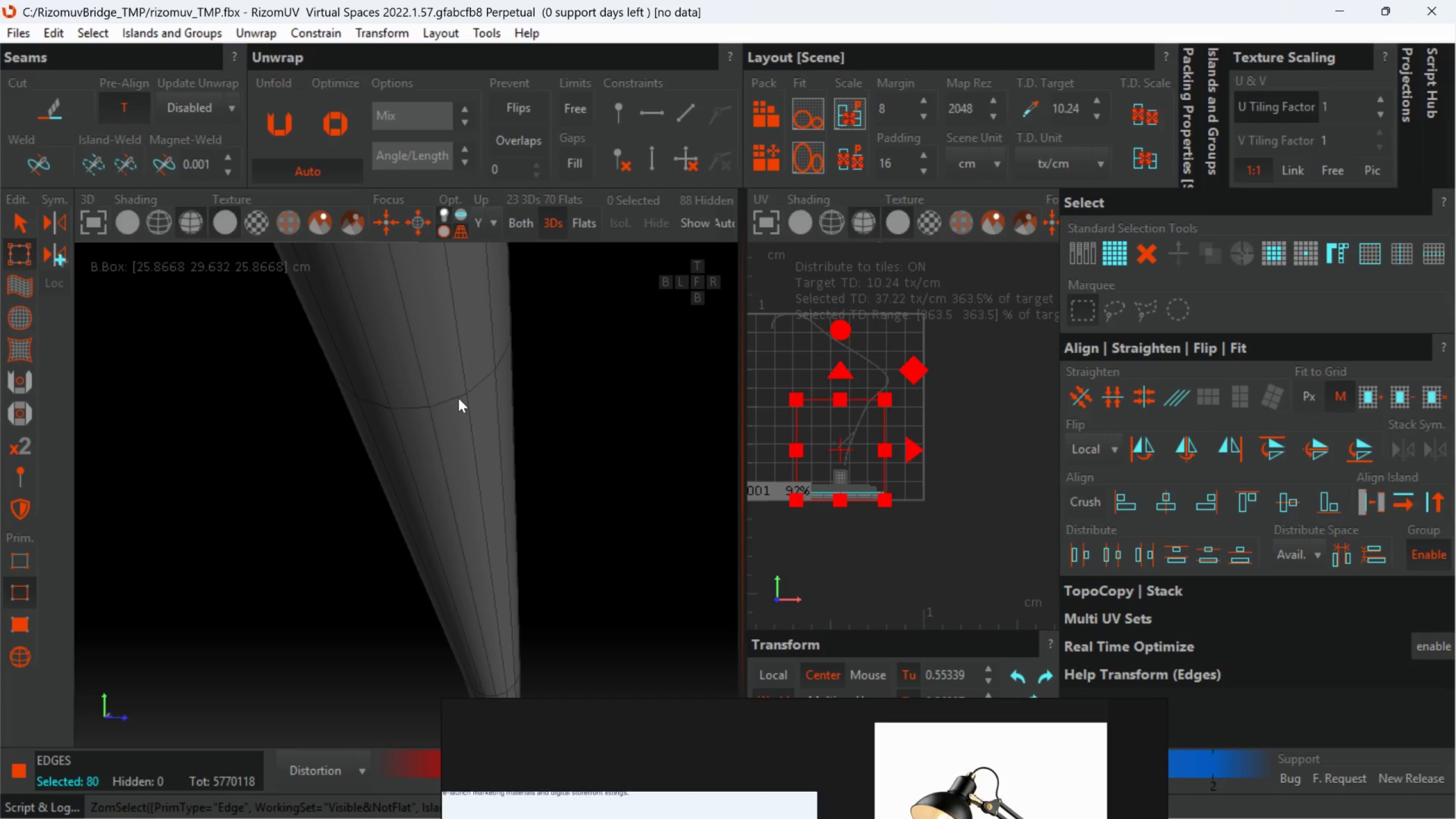 
key(Control+ControlLeft)
 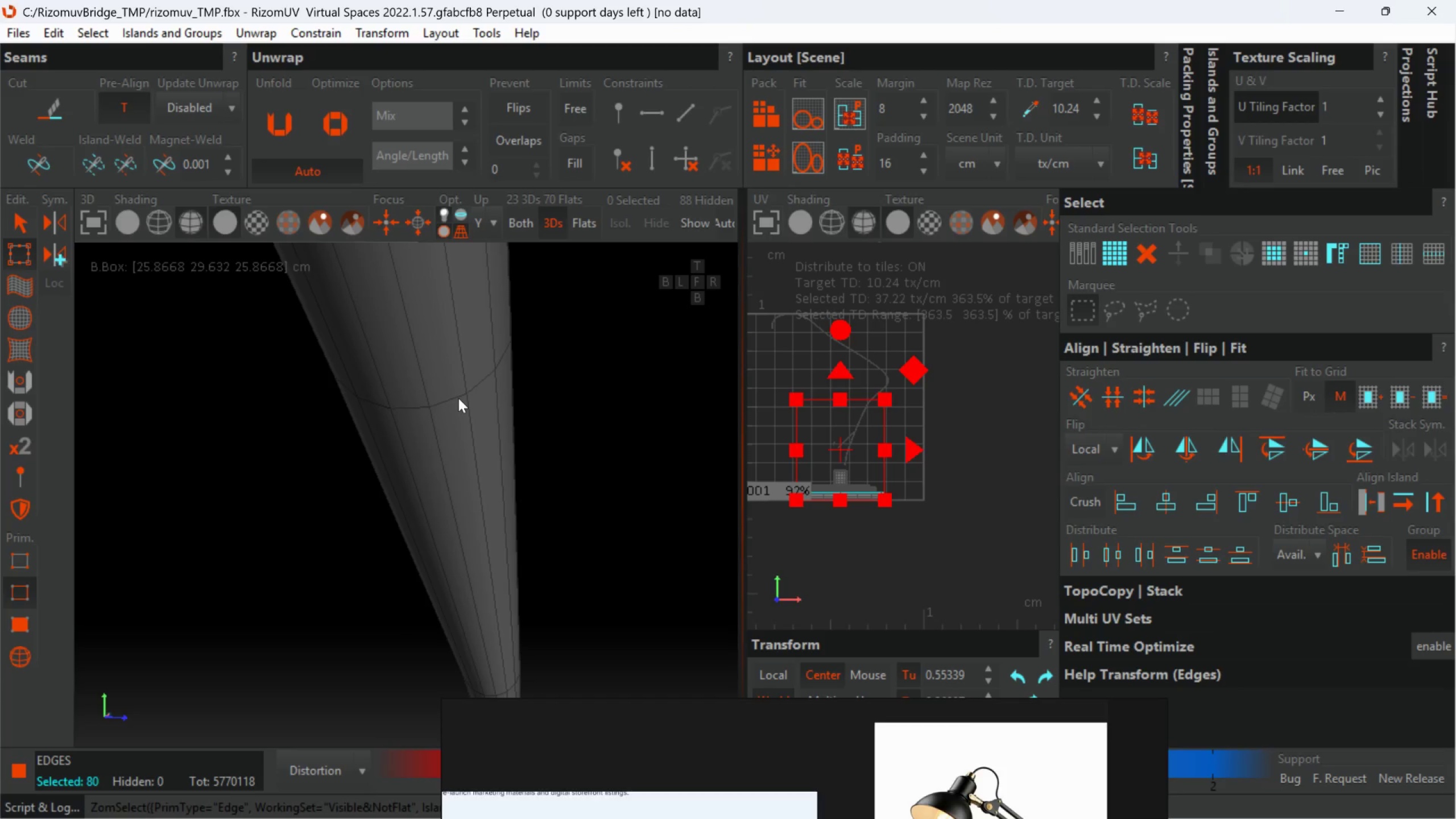 
key(Control+ControlLeft)
 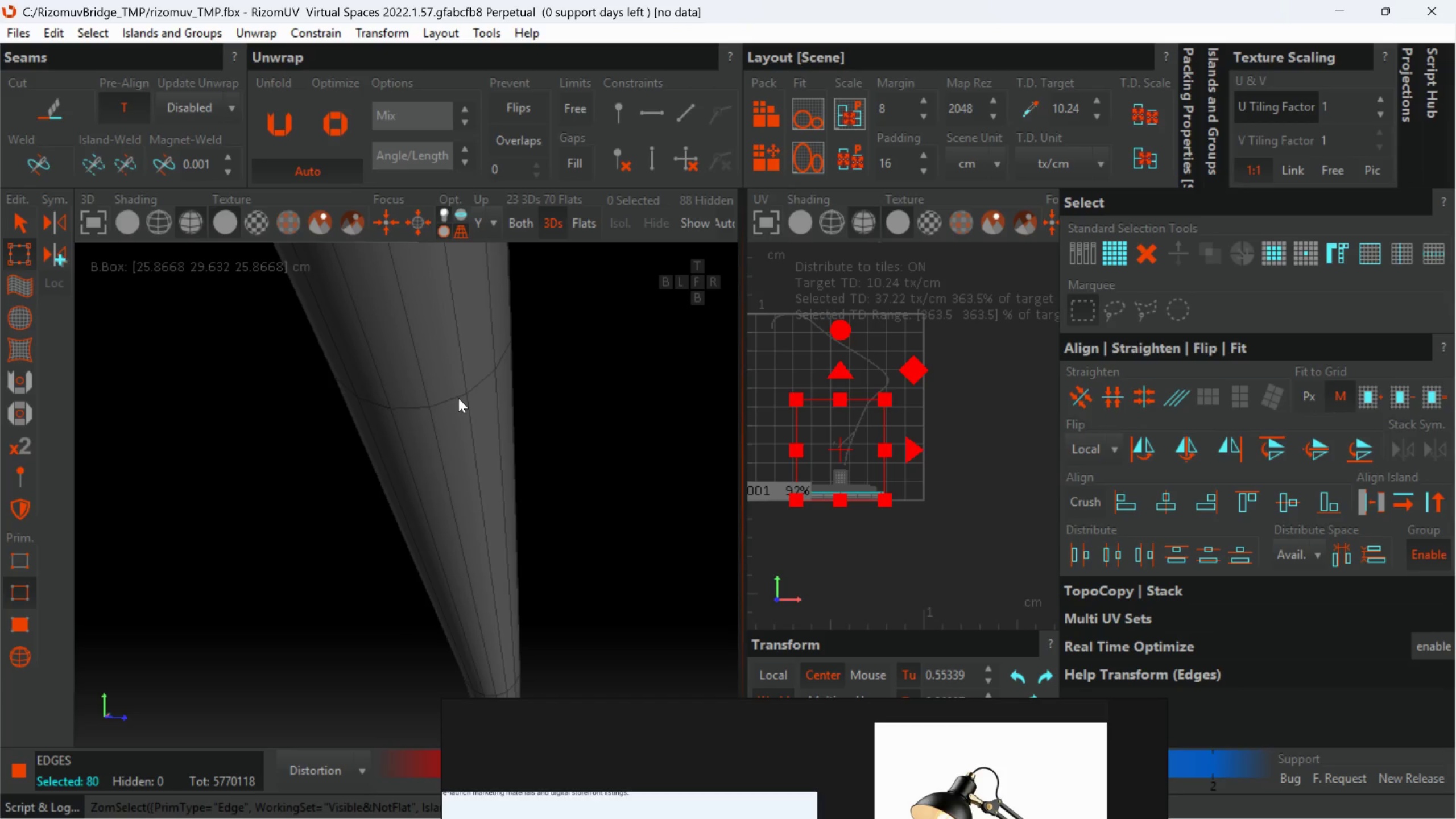 
key(Control+ControlLeft)
 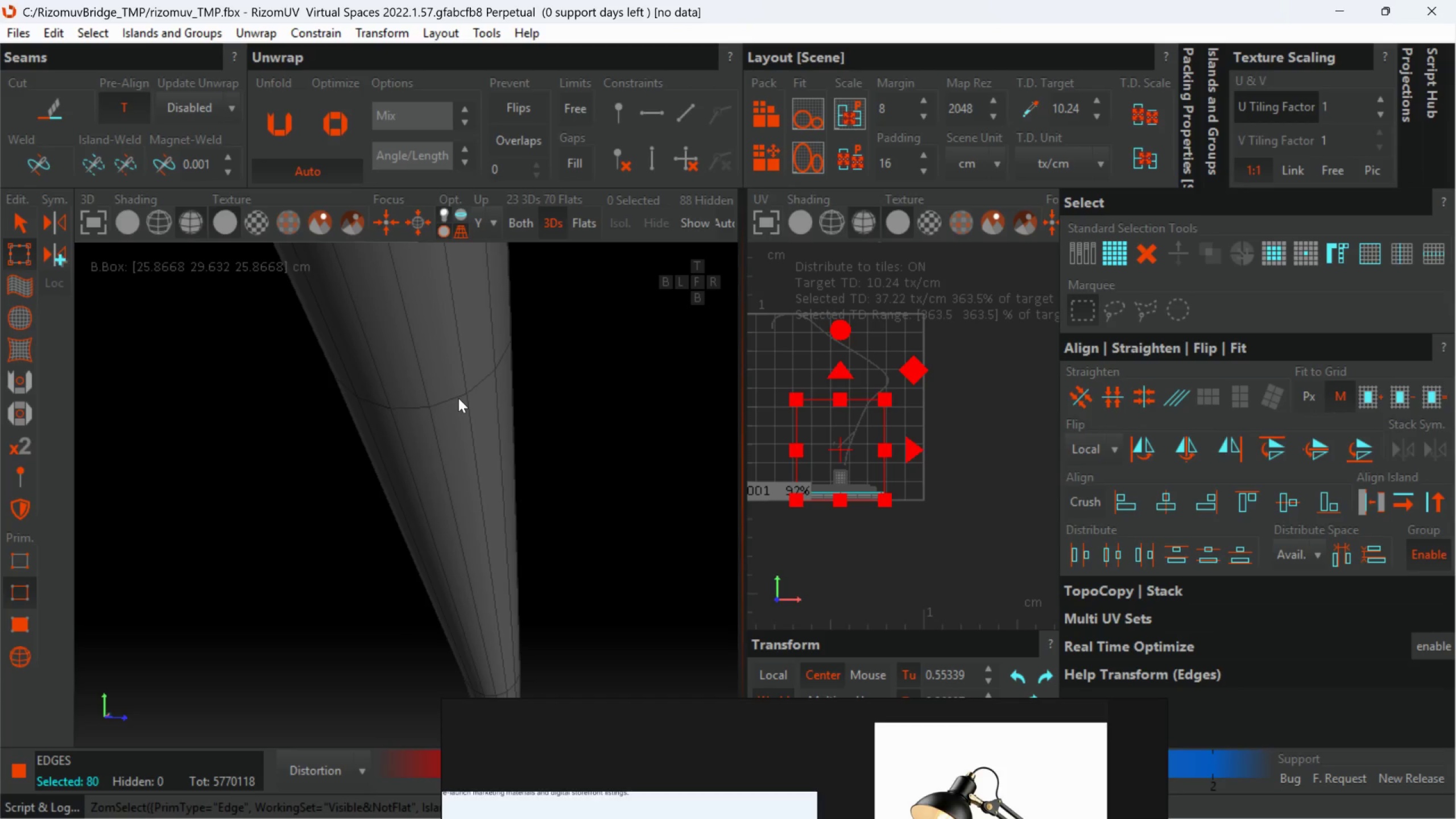 
key(Control+ControlLeft)
 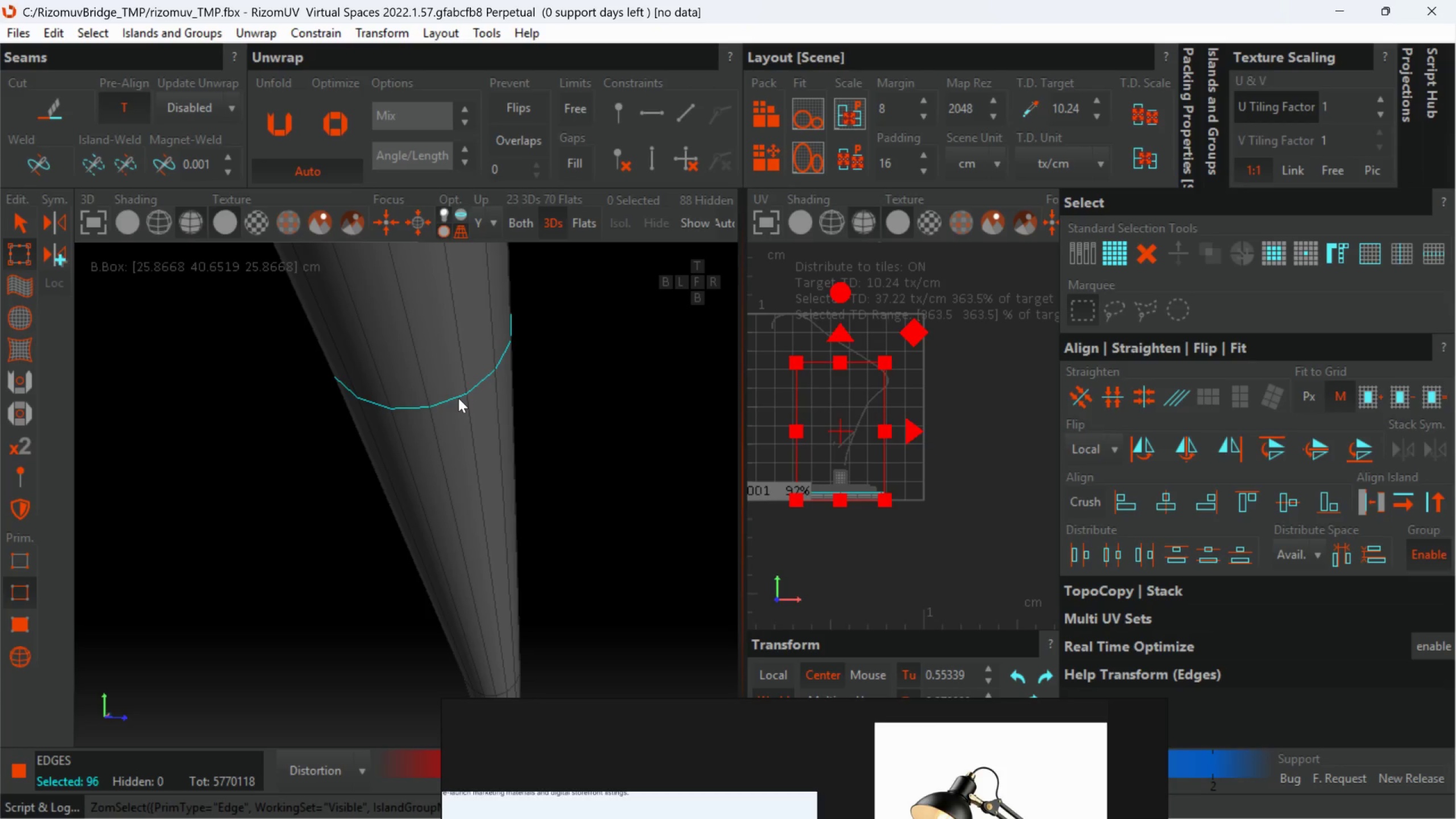 
scroll: coordinate [328, 531], scroll_direction: down, amount: 19.0
 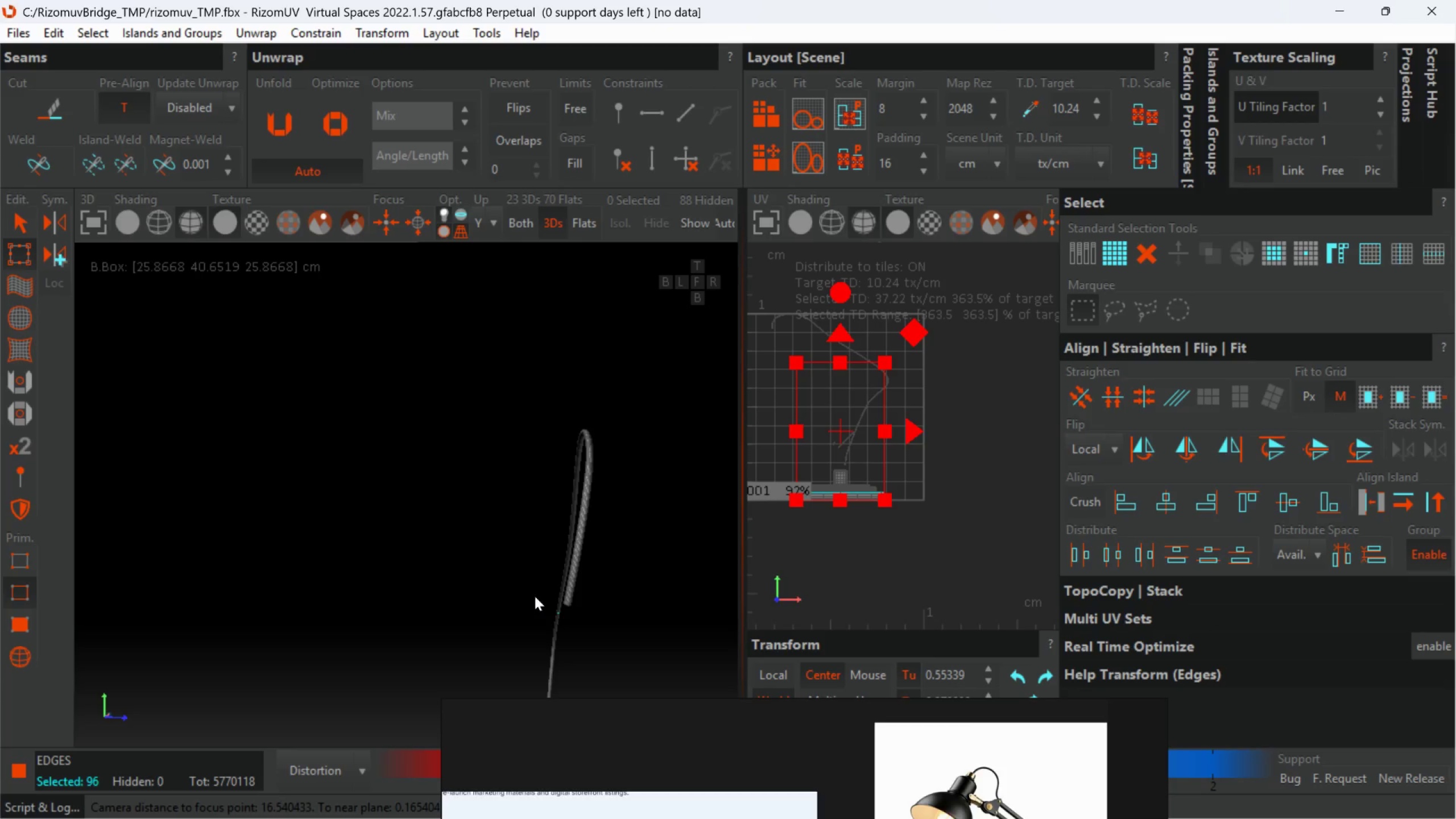 
scroll: coordinate [259, 703], scroll_direction: up, amount: 2.0
 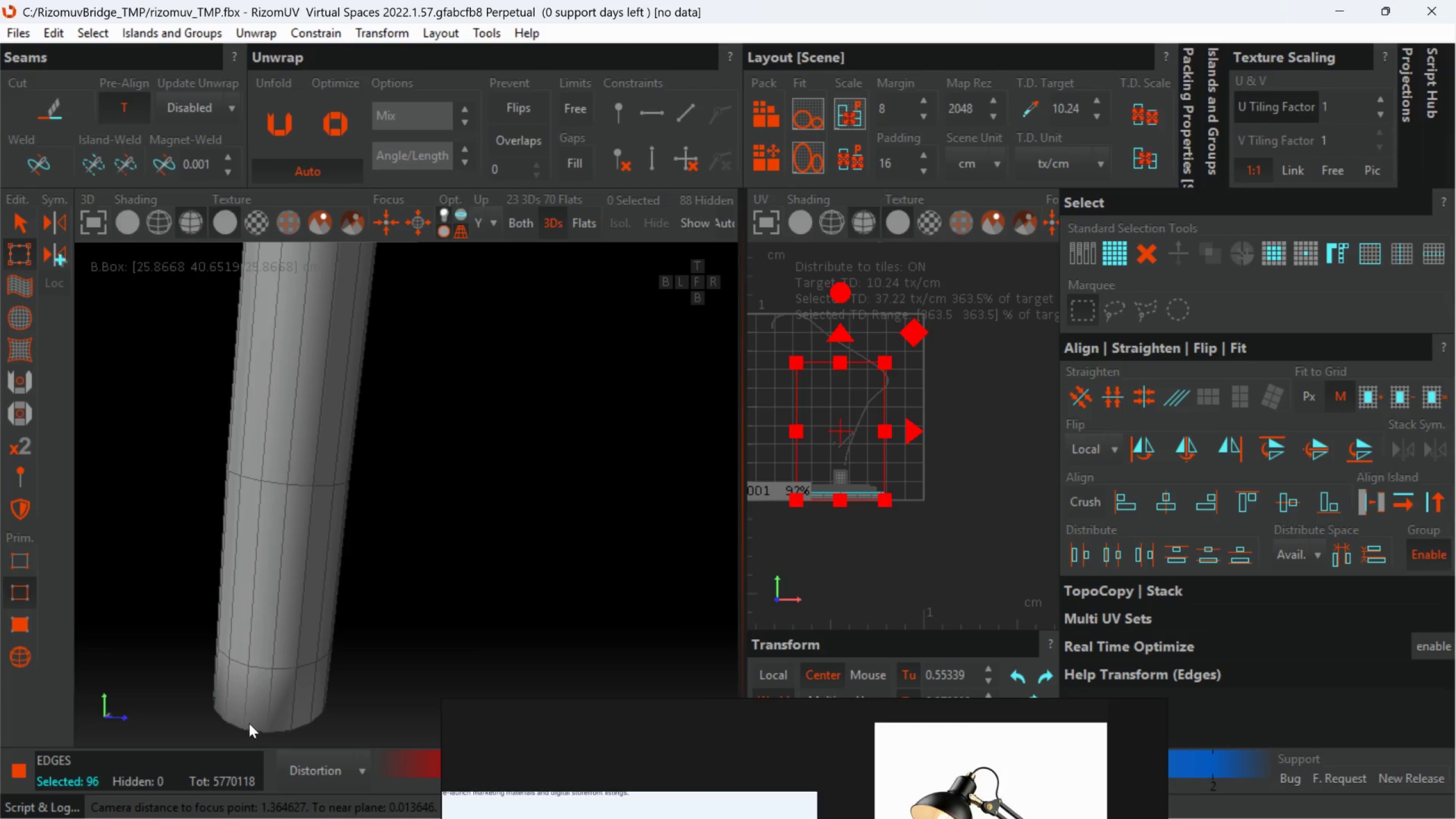 
key(Alt+AltLeft)
 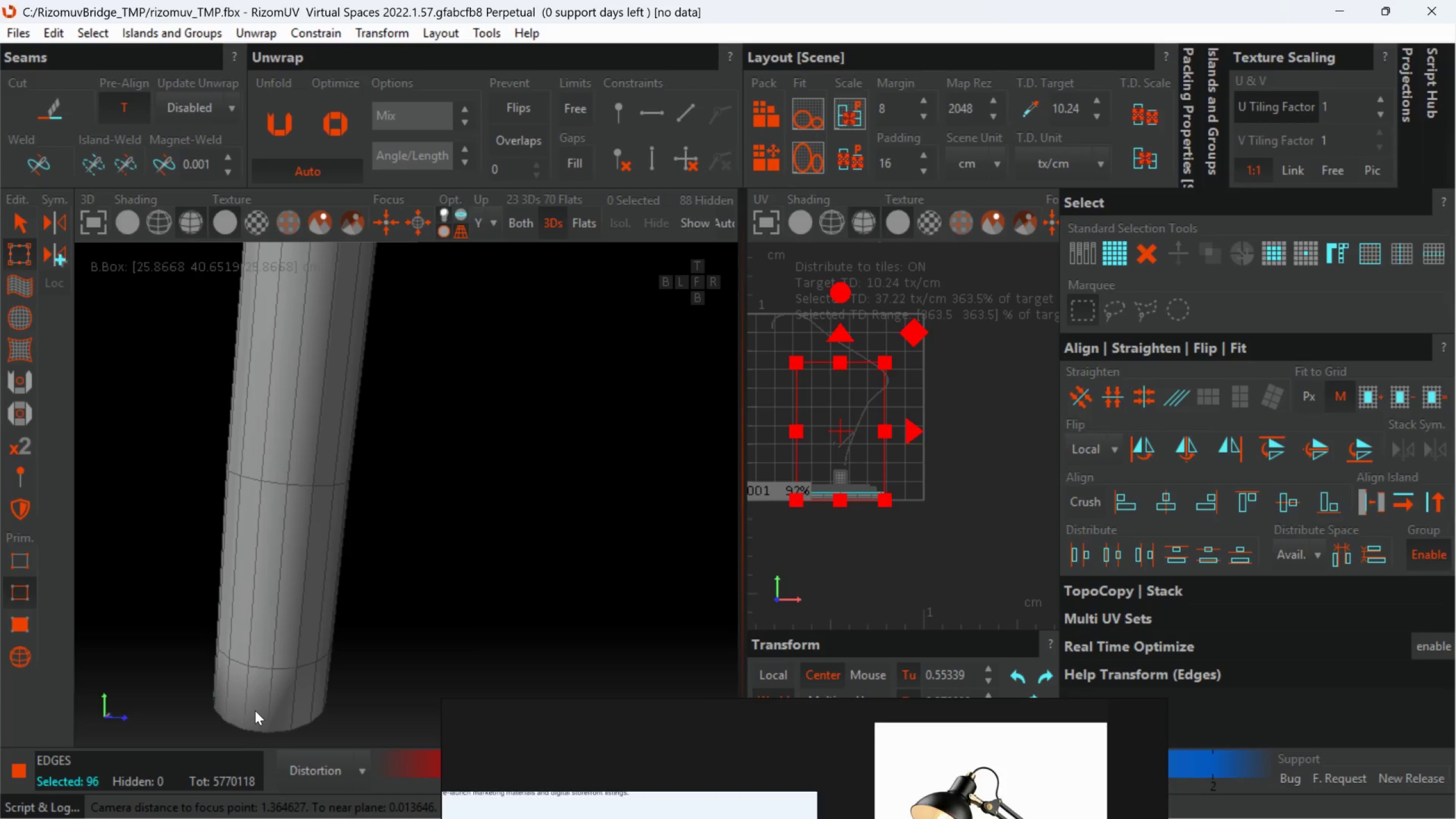 
key(Alt+AltLeft)
 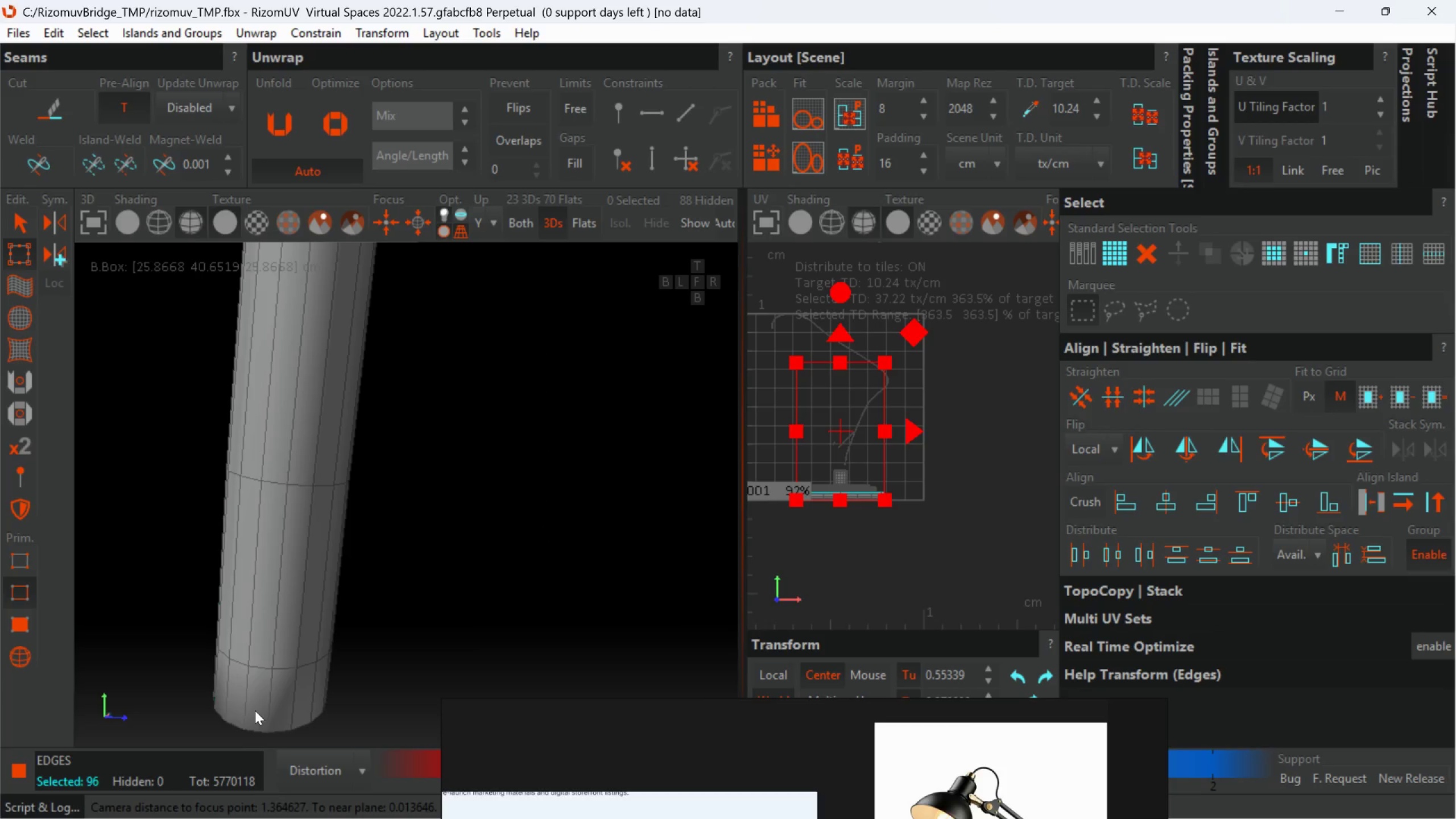 
hold_key(key=AltLeft, duration=0.61)
 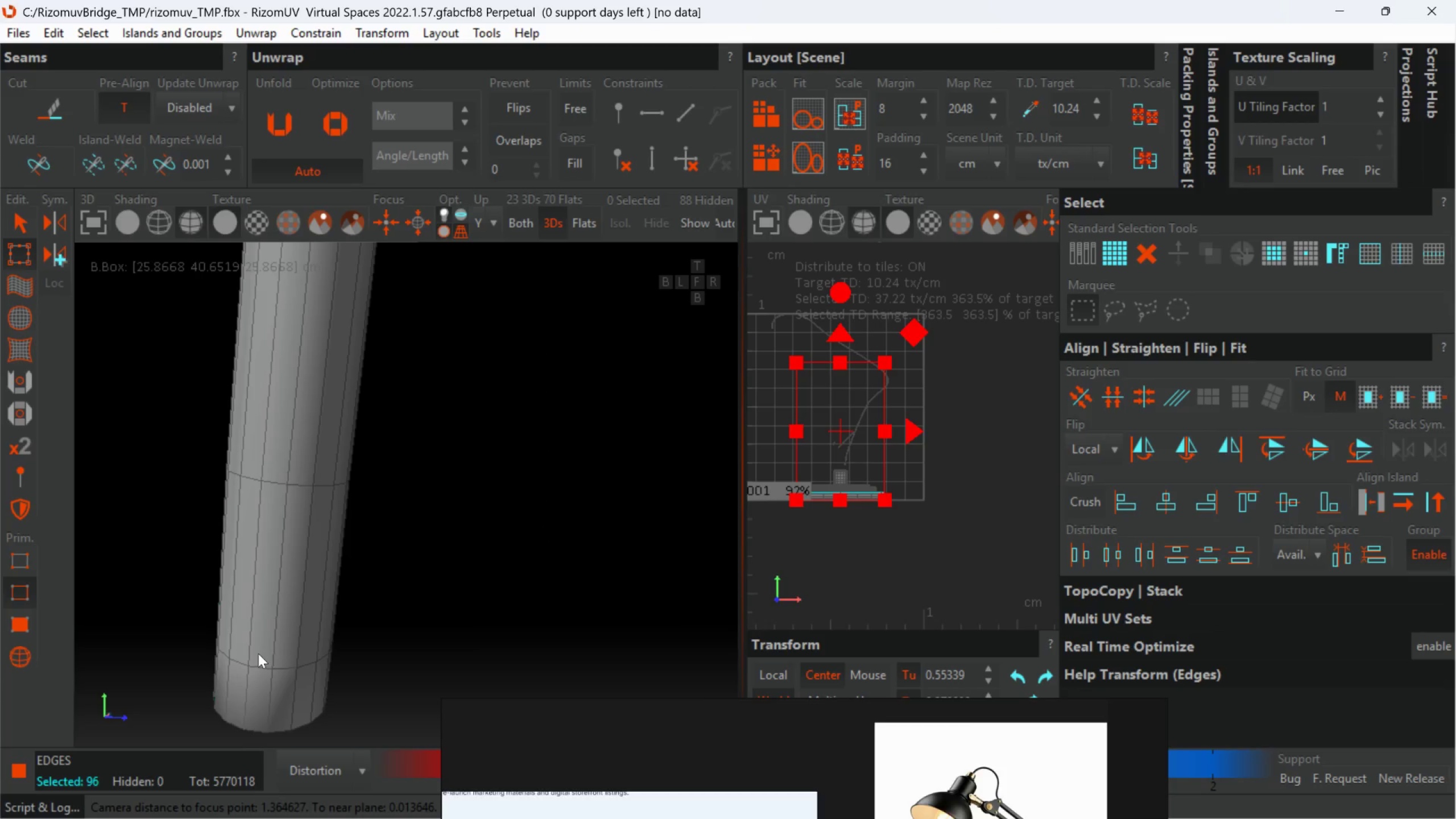 
hold_key(key=AltLeft, duration=0.83)
 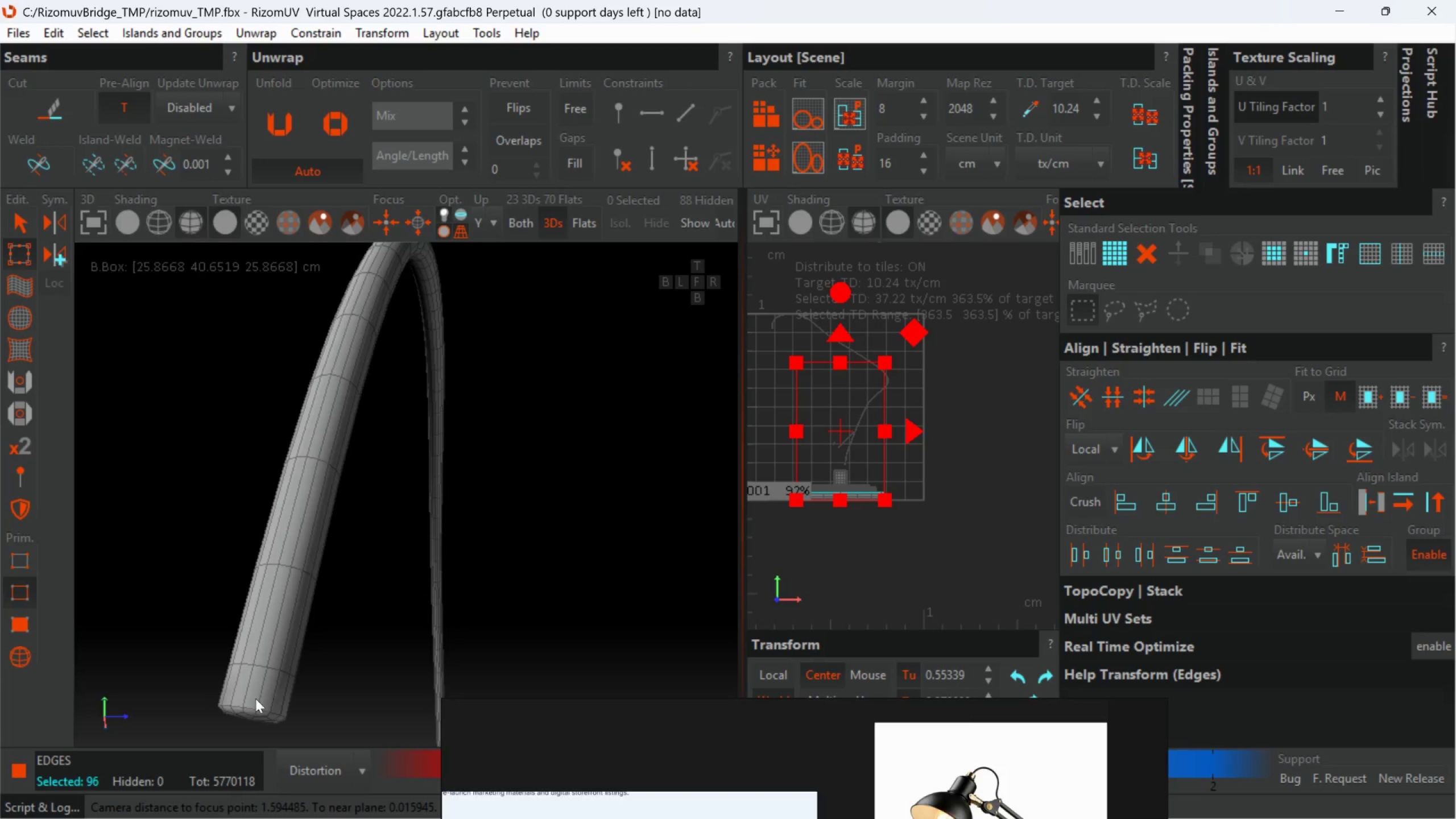 
scroll: coordinate [259, 668], scroll_direction: down, amount: 2.0
 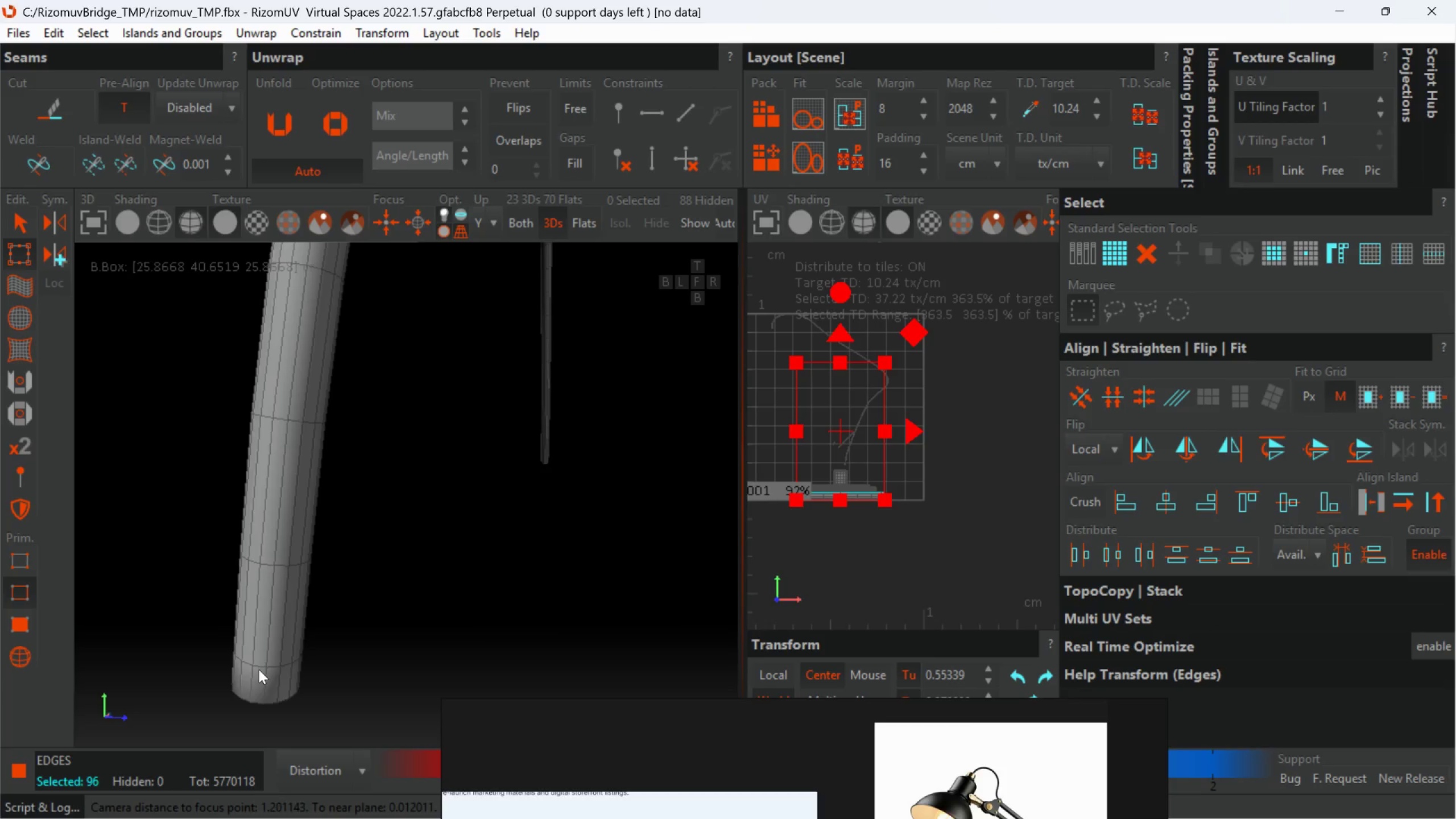 
scroll: coordinate [255, 698], scroll_direction: up, amount: 2.0
 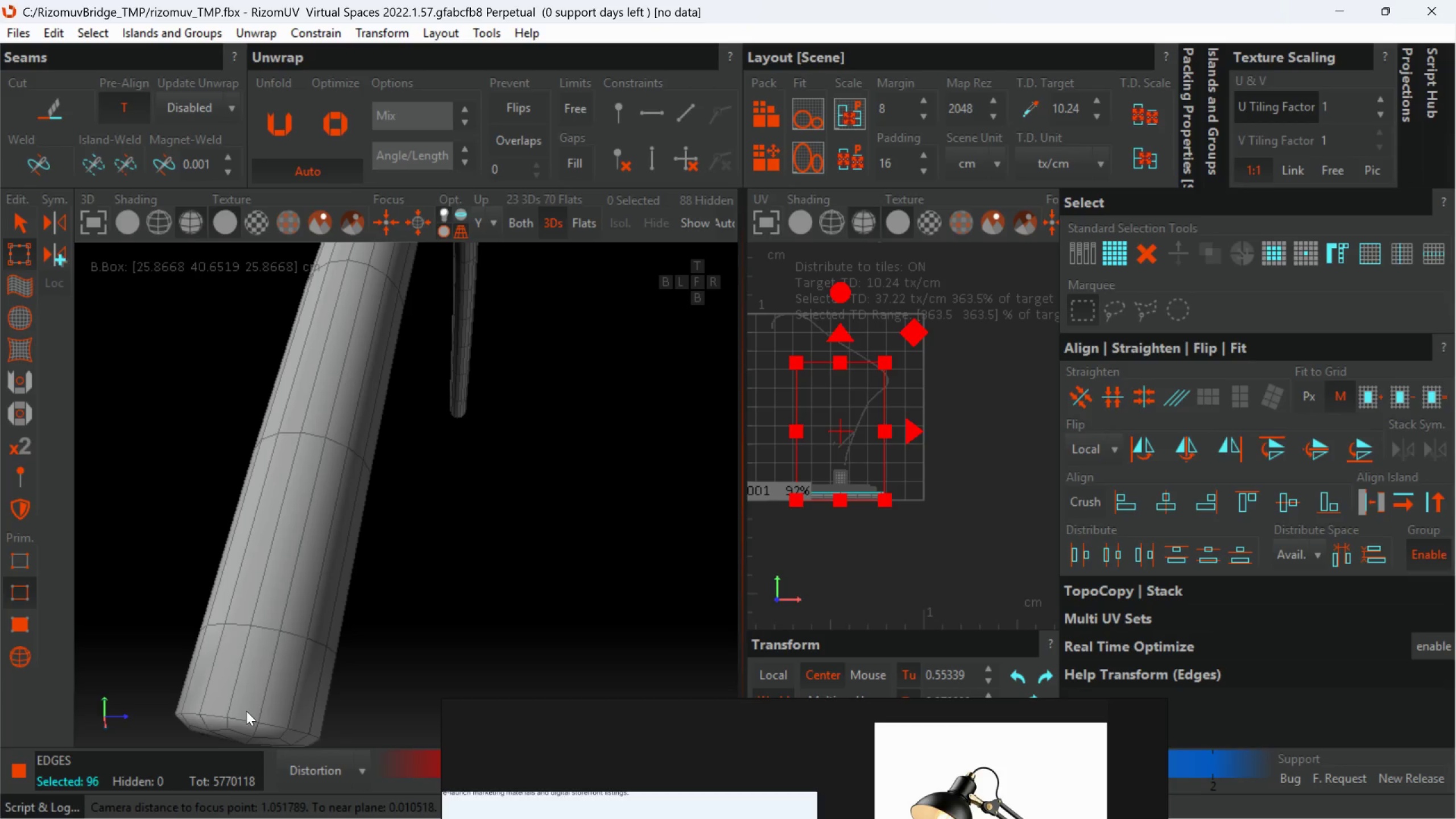 
hold_key(key=ControlLeft, duration=1.5)
left_click([251, 720])
 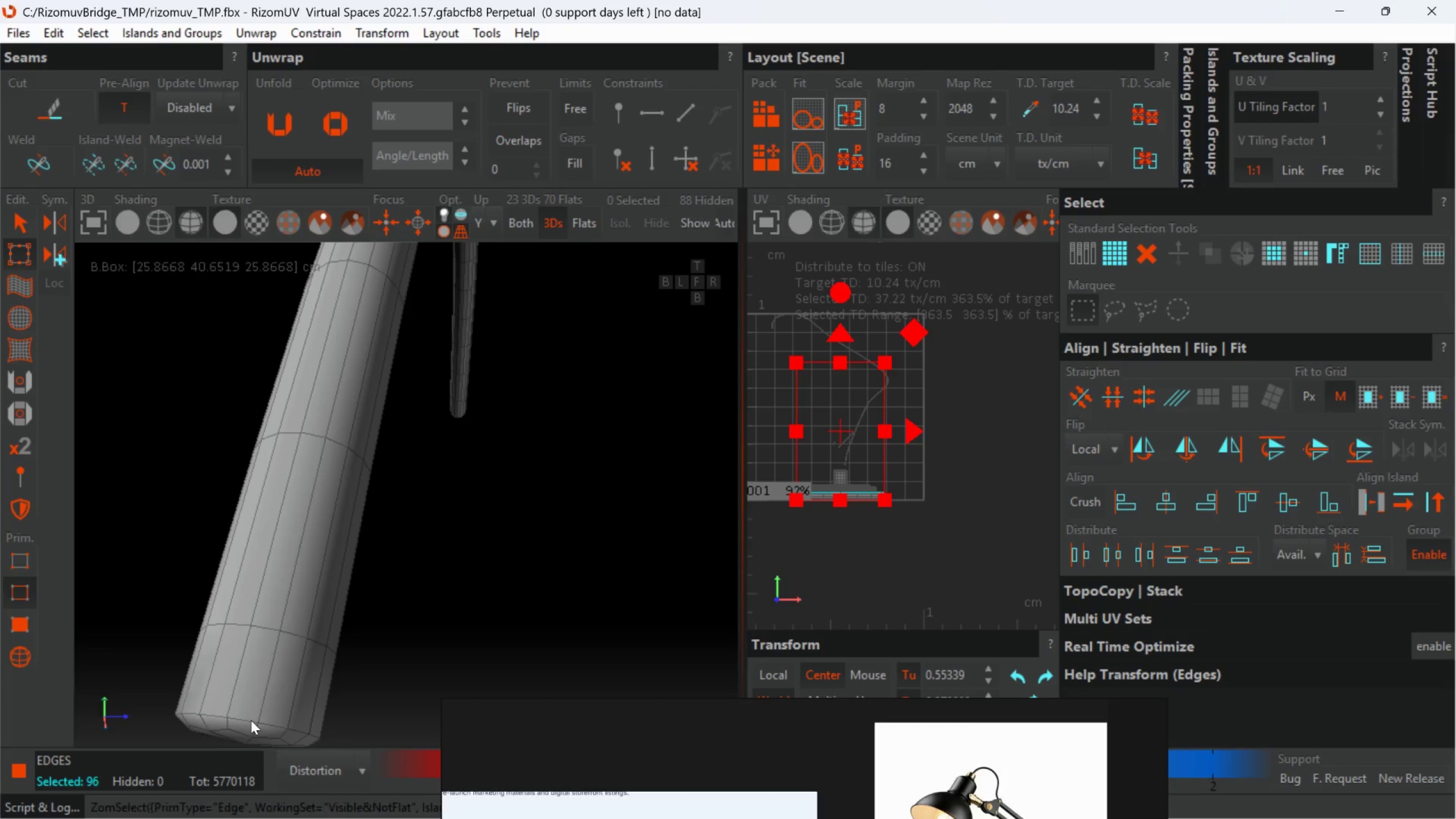 
double_click([251, 720])
 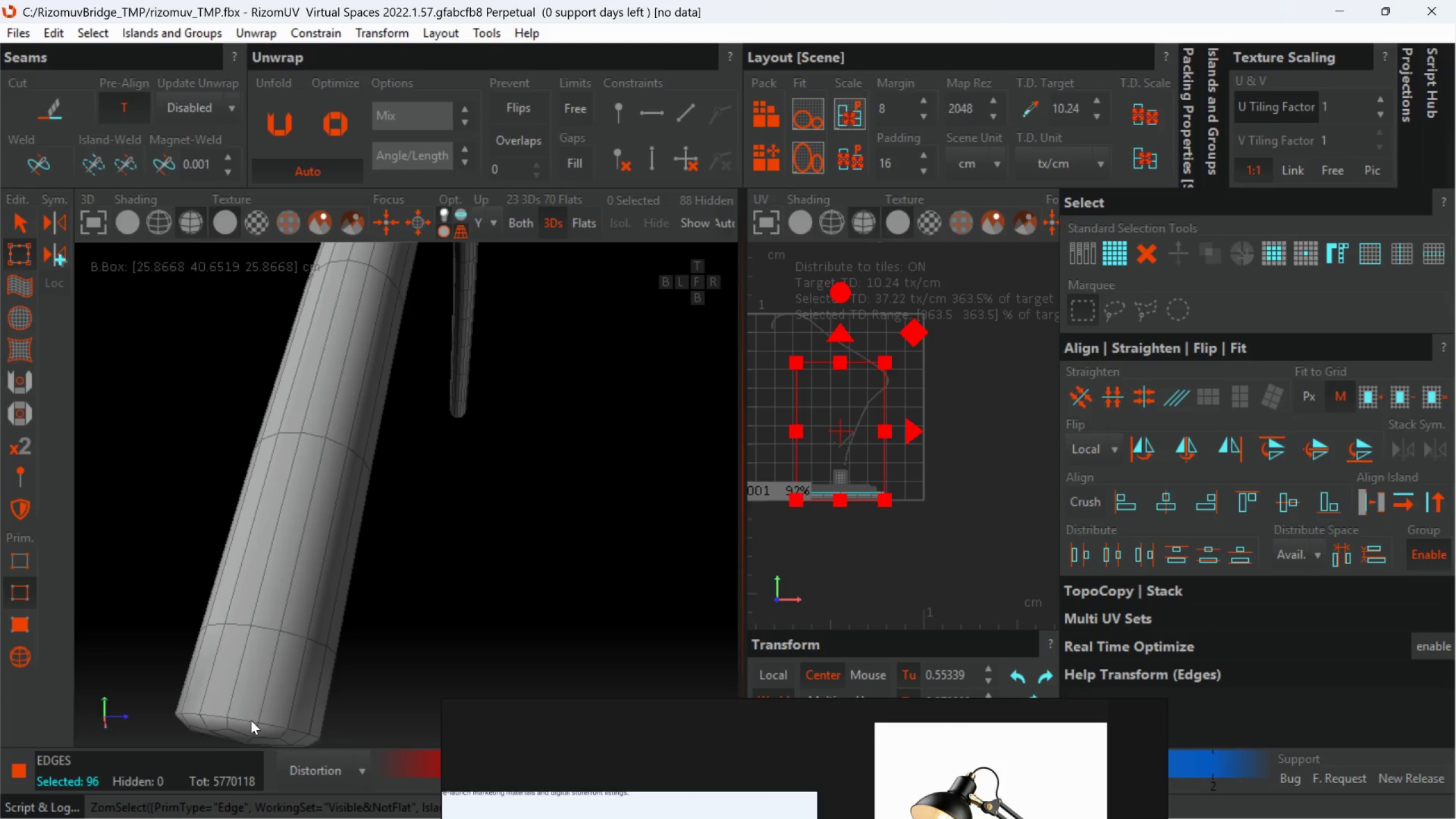 
hold_key(key=ControlLeft, duration=1.38)
 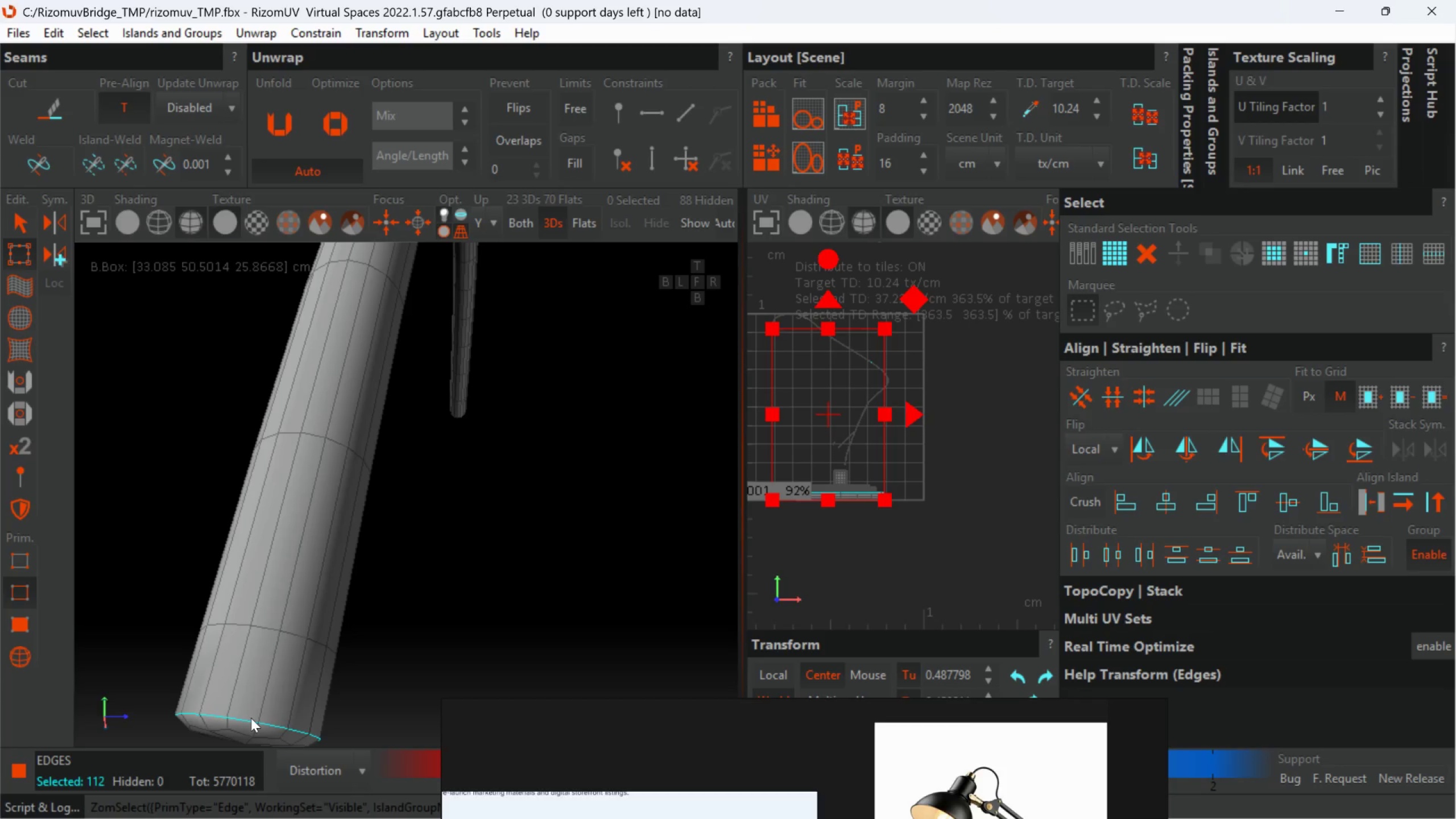 
scroll: coordinate [305, 659], scroll_direction: down, amount: 11.0
 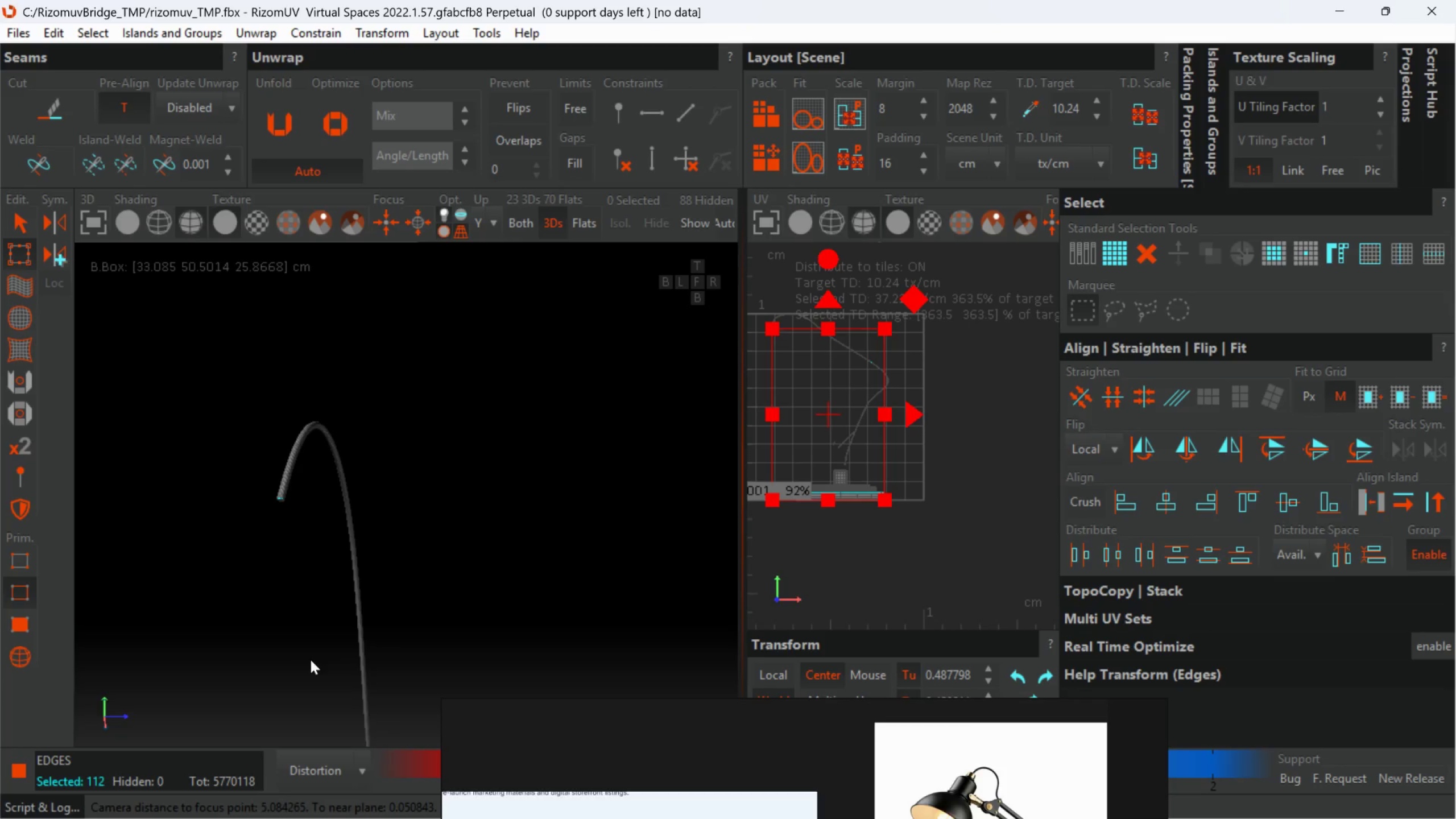 
key(C)
 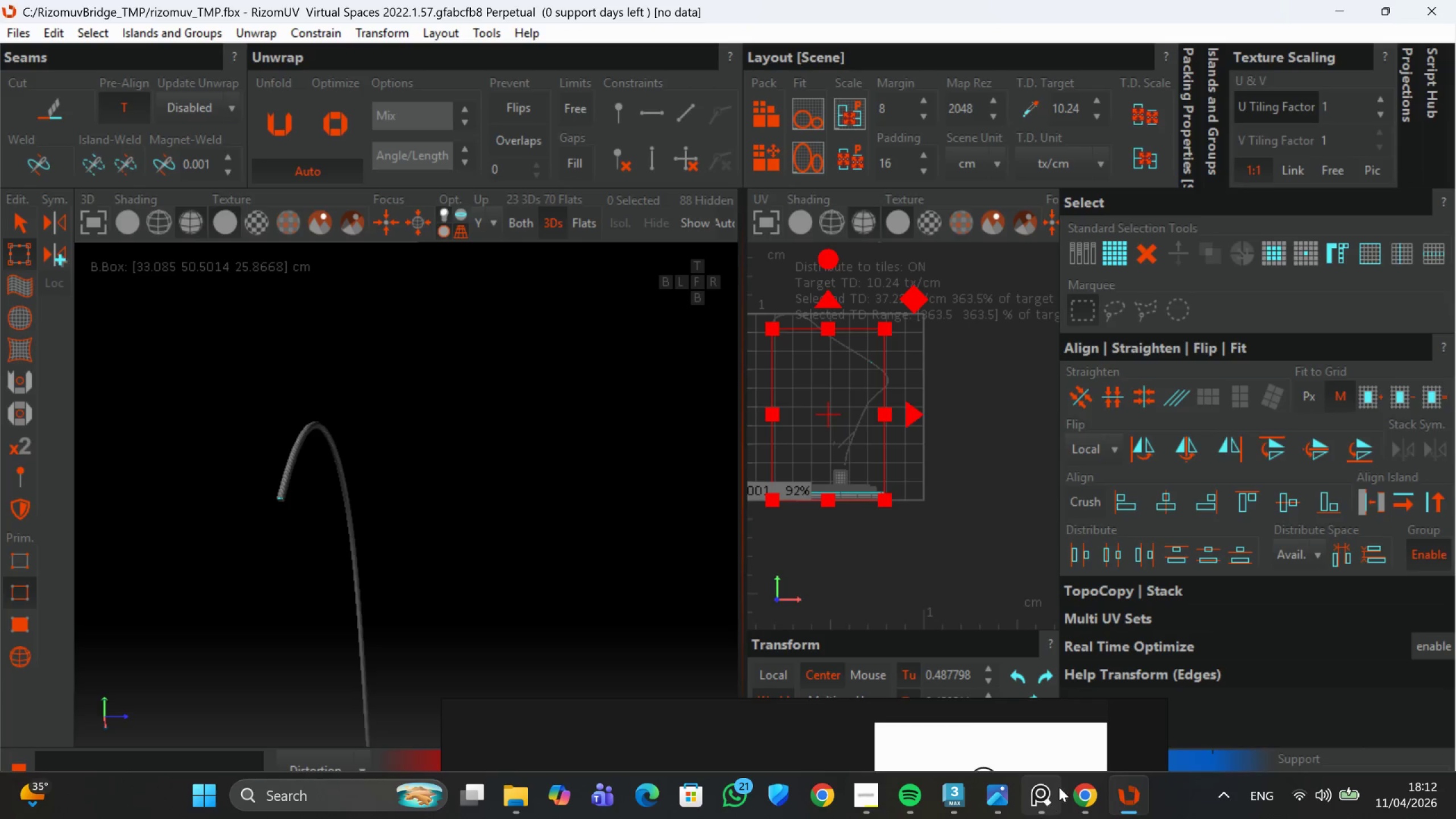 
wait(7.03)
 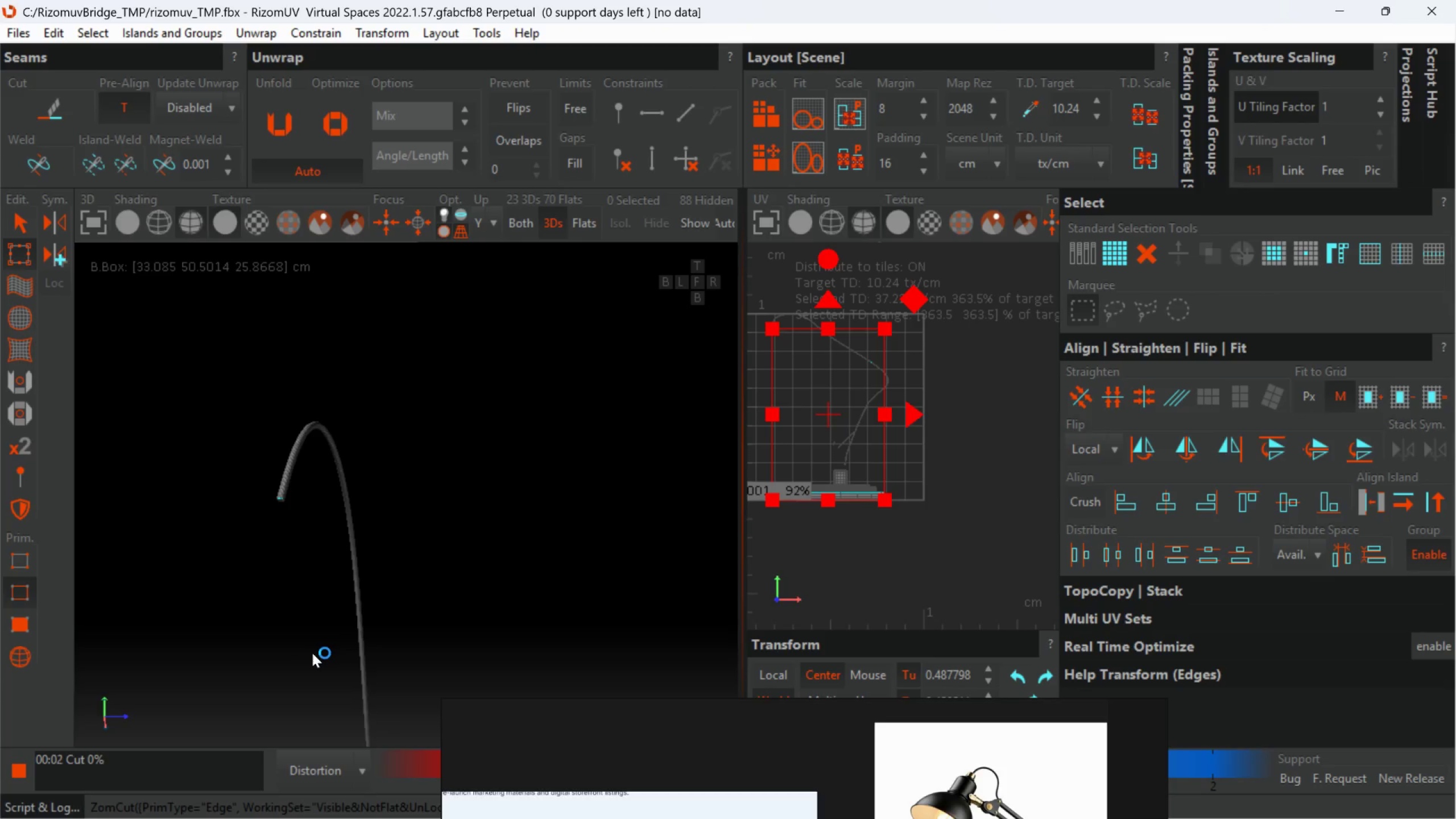 
left_click([861, 732])